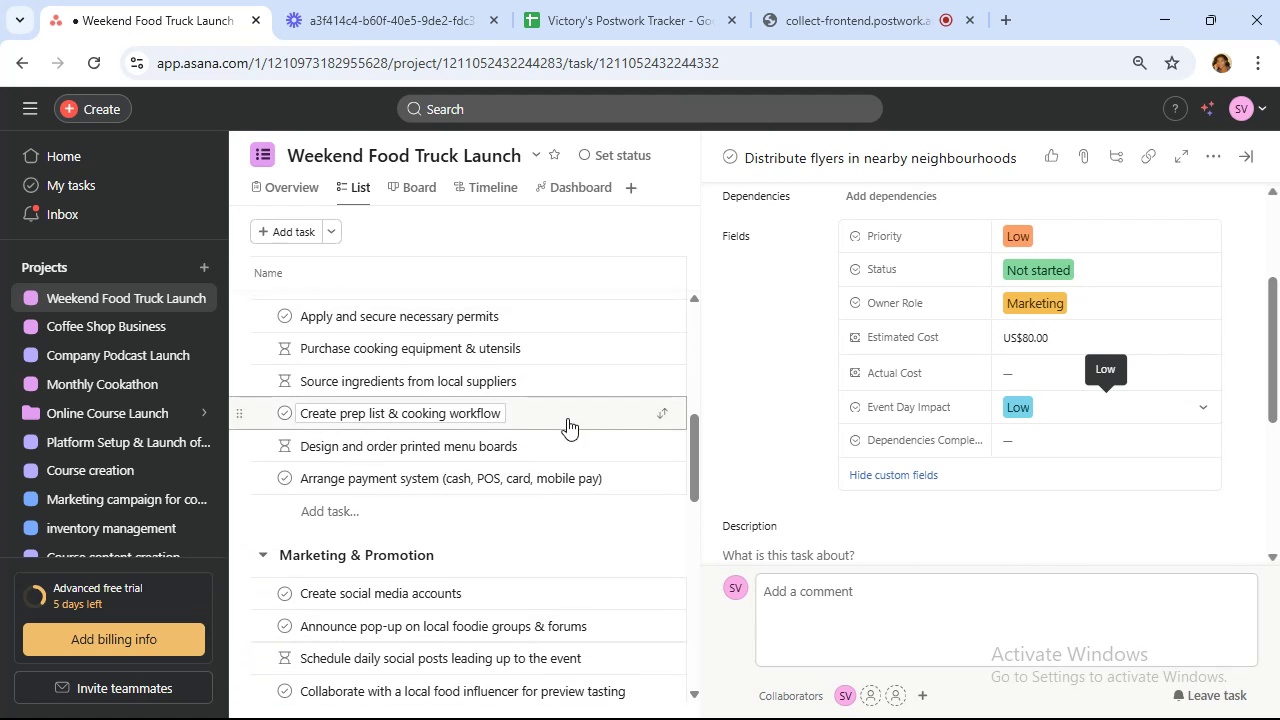 
scroll: coordinate [554, 425], scroll_direction: down, amount: 3.0
 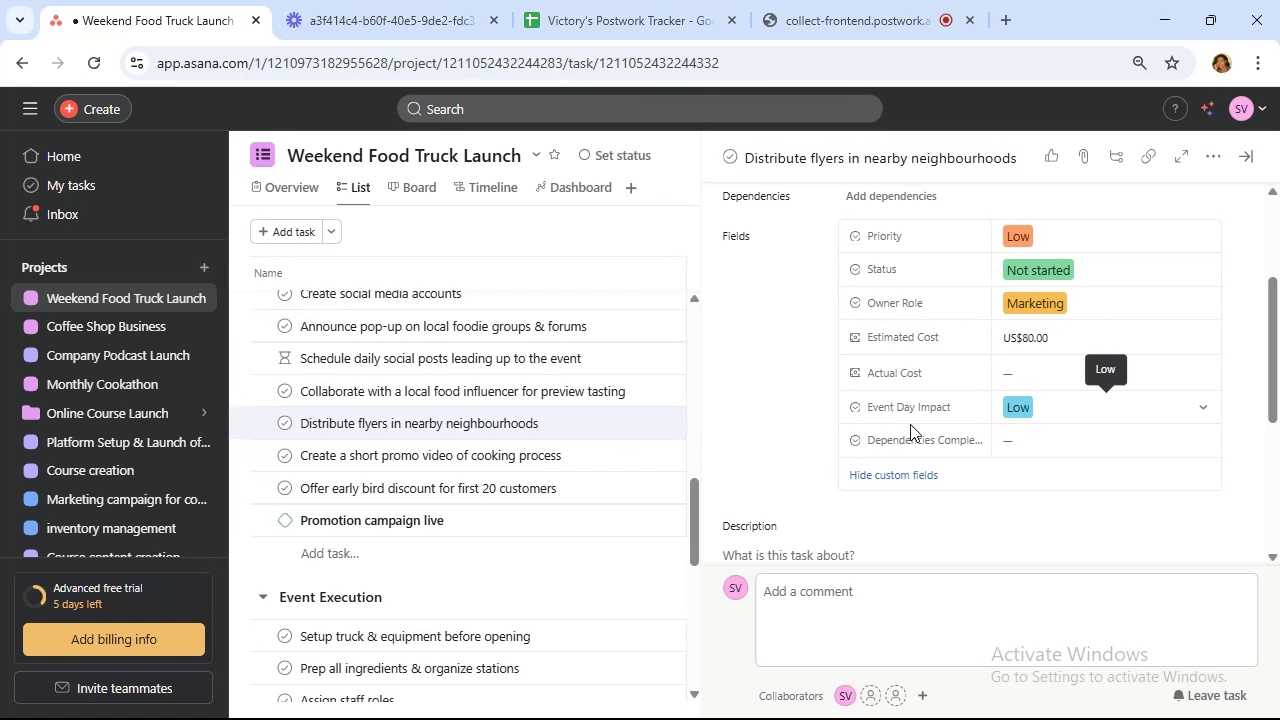 
scroll: coordinate [917, 421], scroll_direction: up, amount: 1.0
 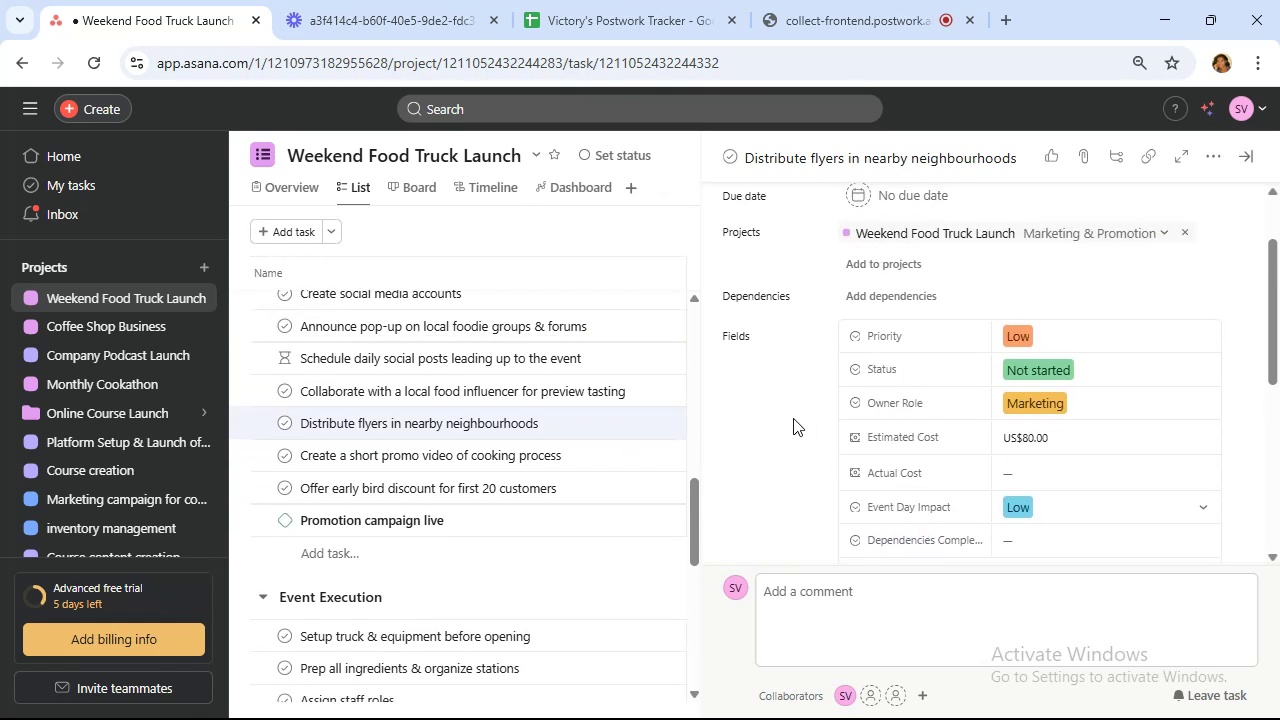 
left_click([619, 458])
 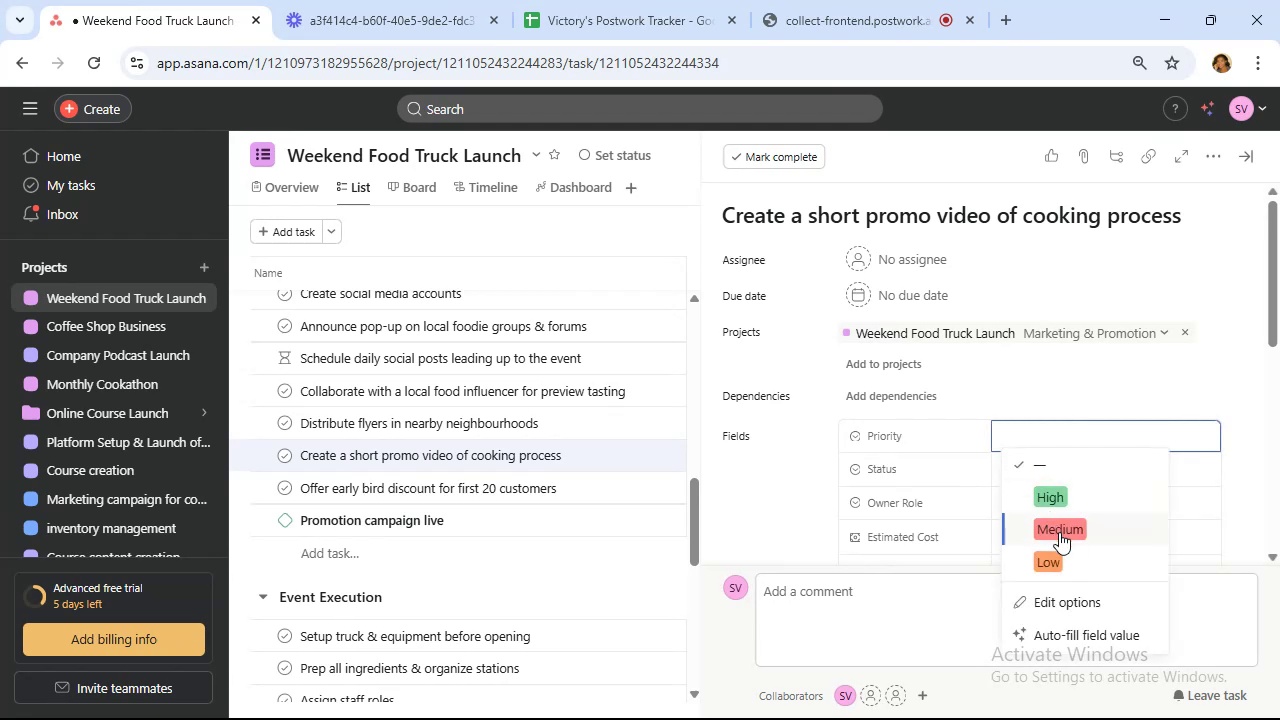 
wait(5.67)
 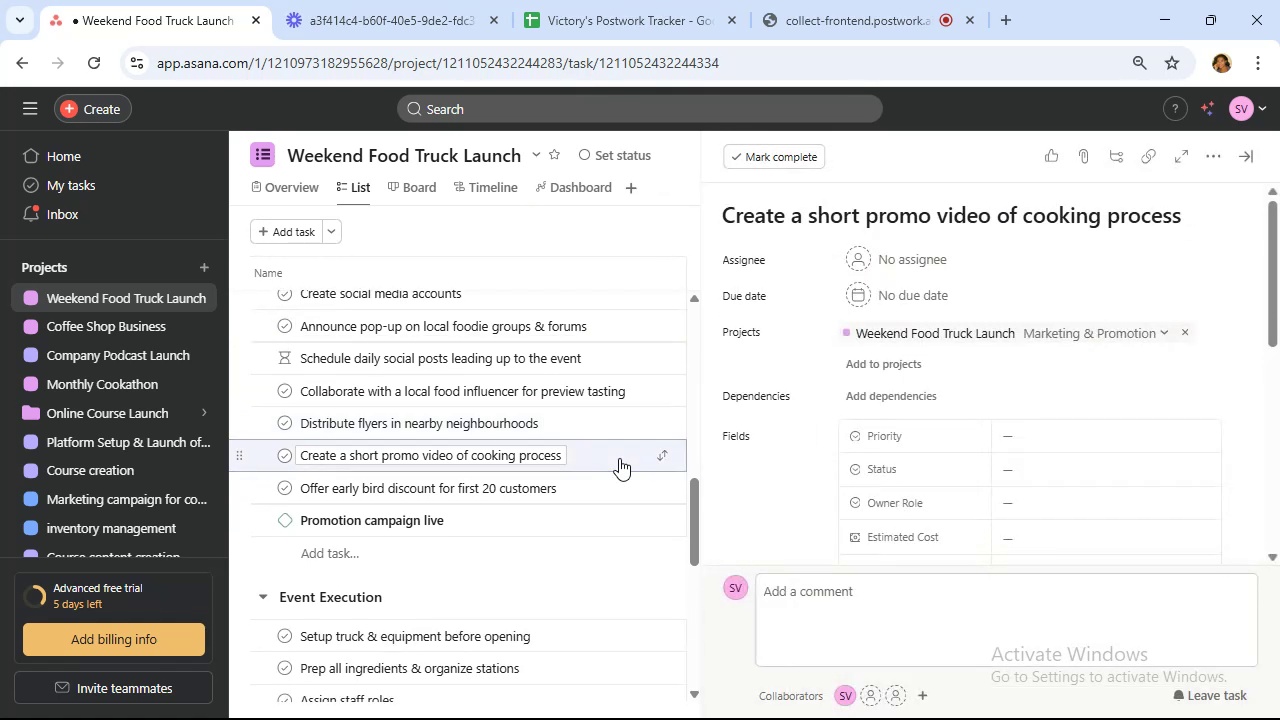 
left_click([1054, 470])
 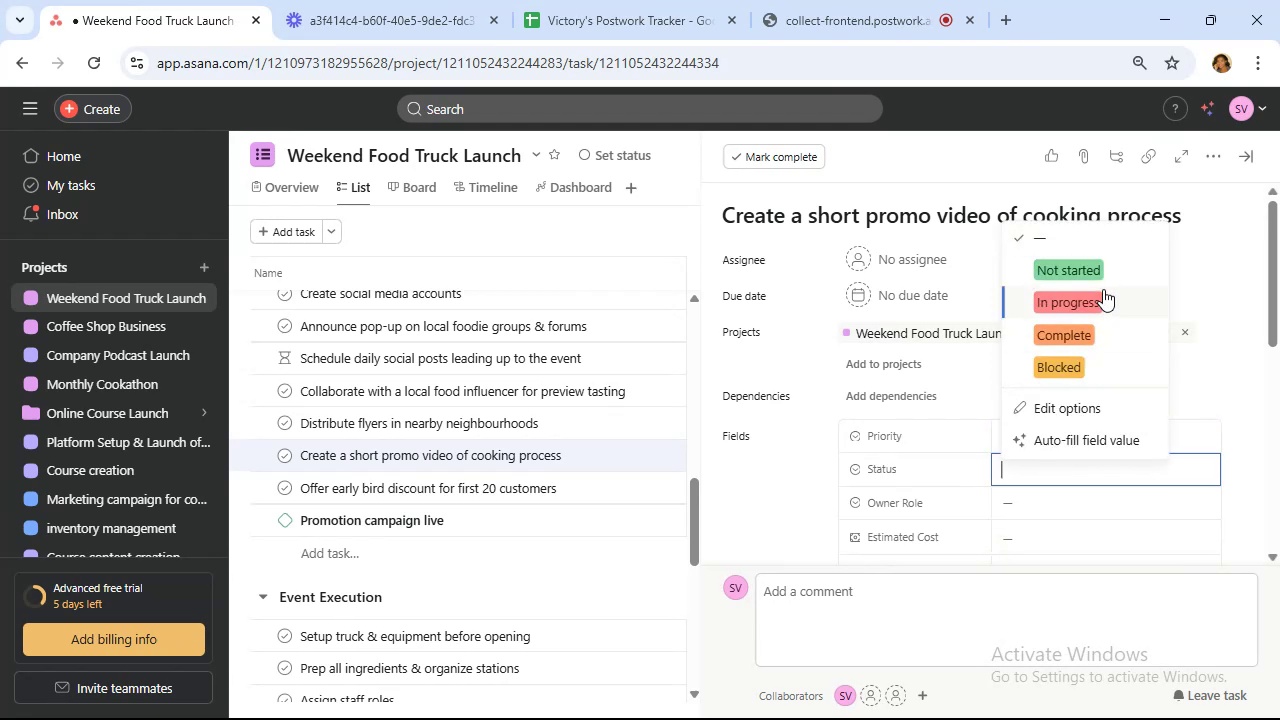 
left_click([1084, 271])
 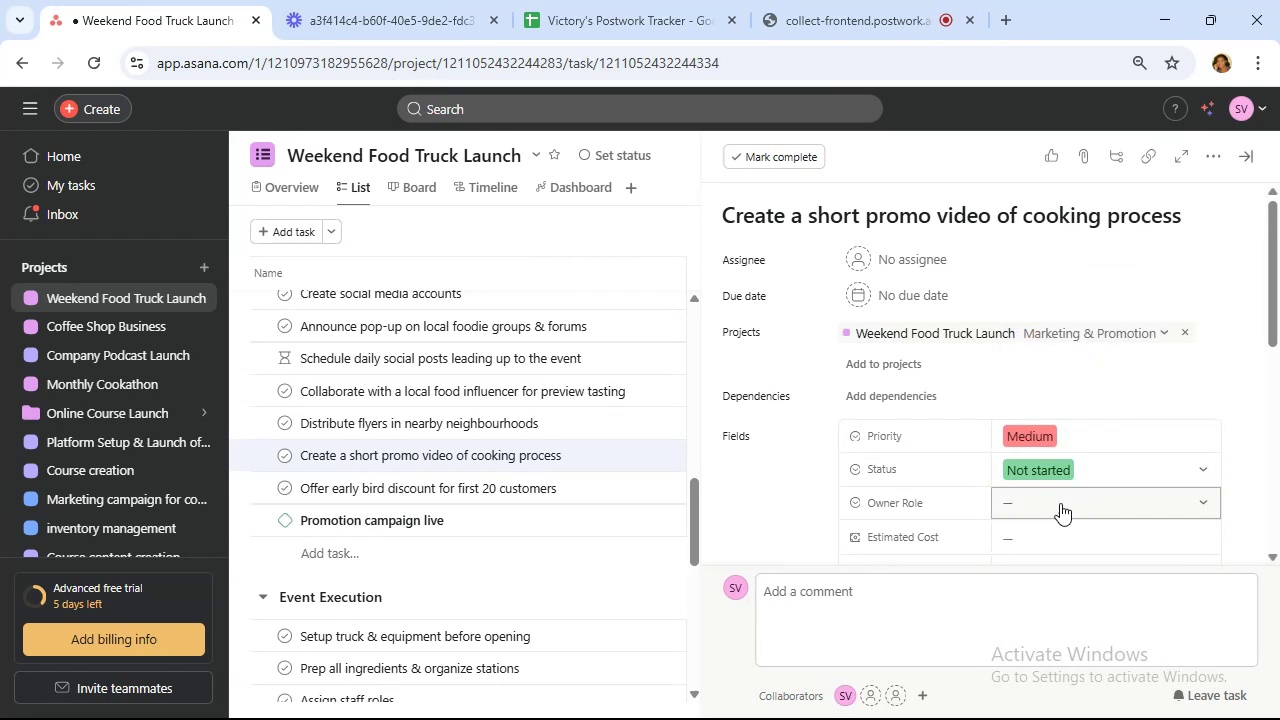 
left_click([1060, 503])
 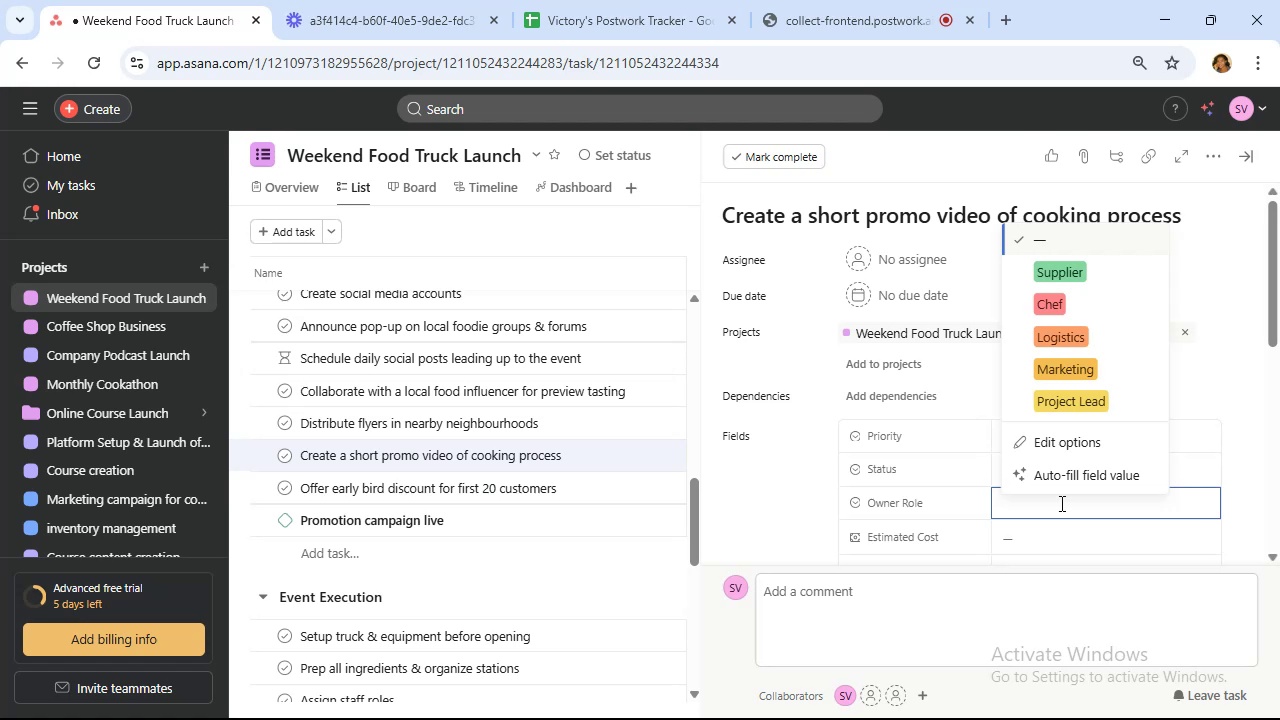 
wait(28.19)
 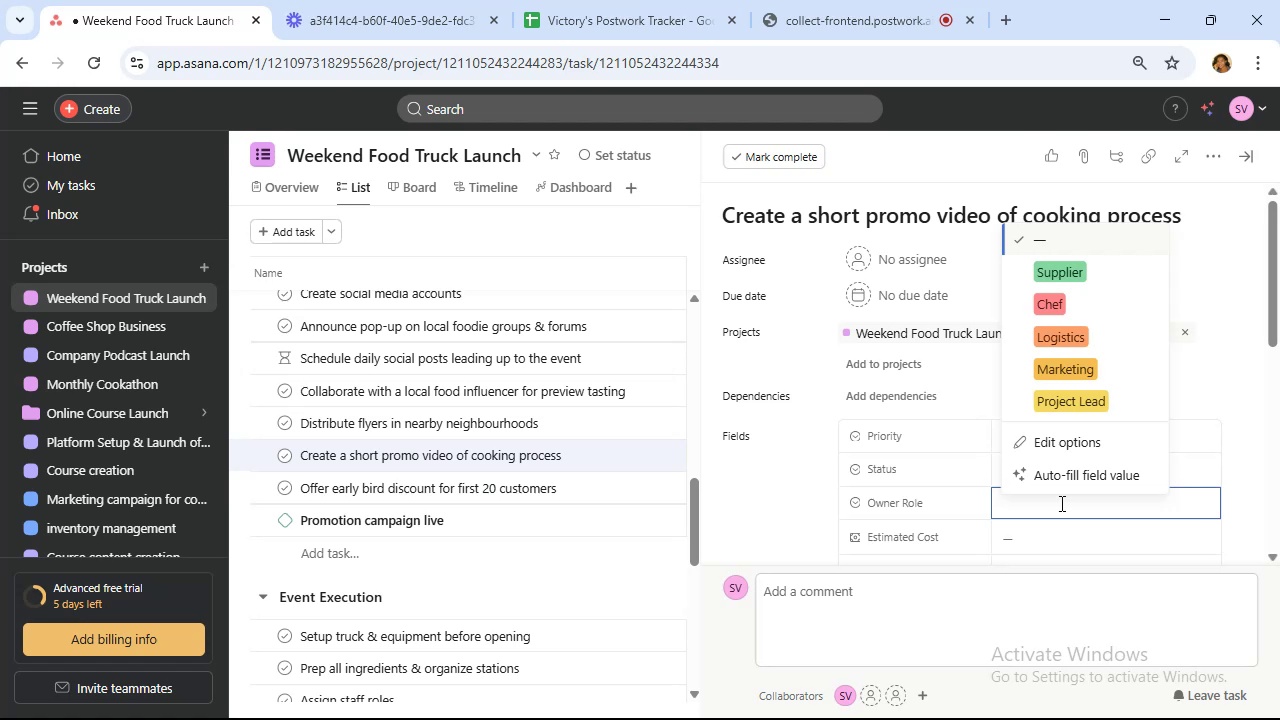 
left_click([1099, 363])
 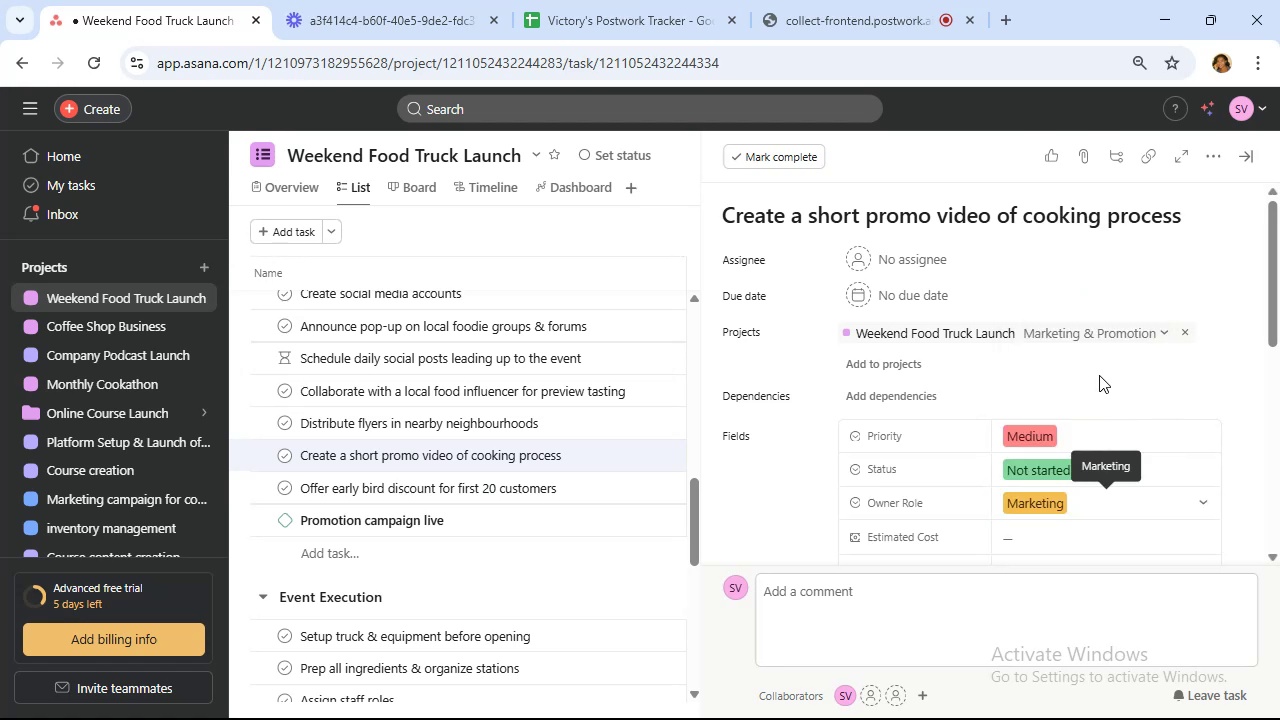 
scroll: coordinate [1099, 375], scroll_direction: down, amount: 1.0
 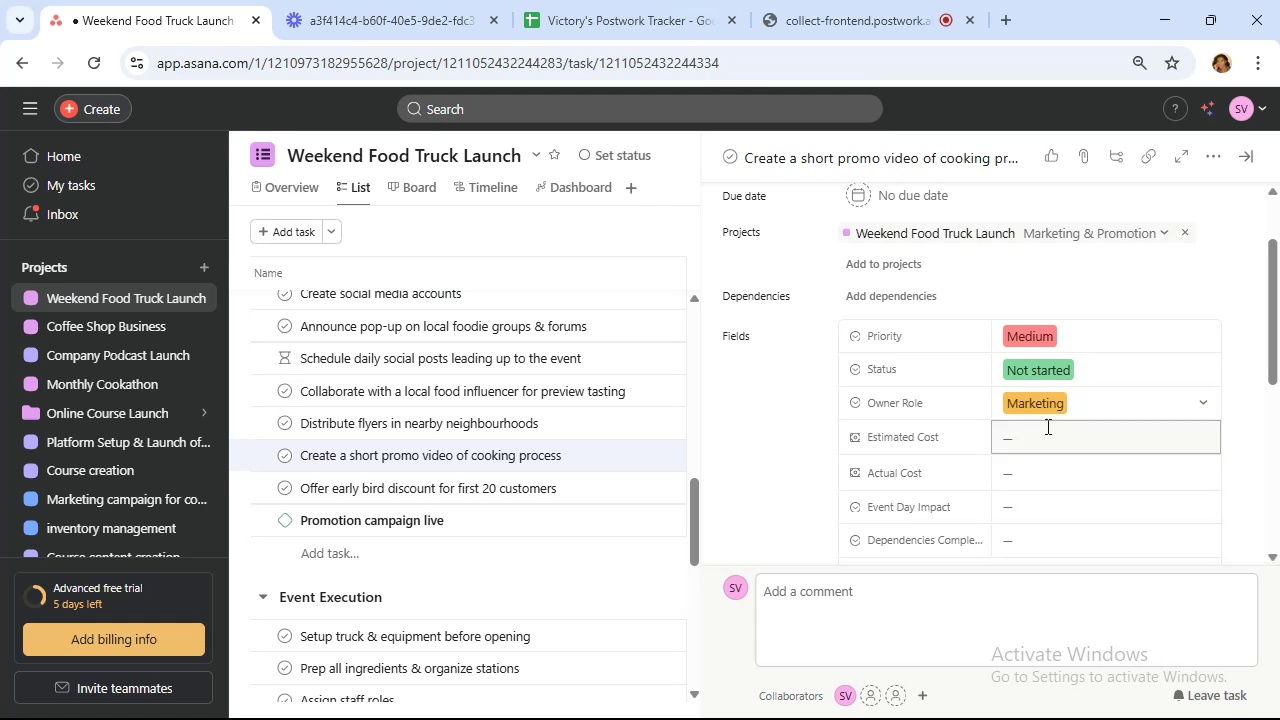 
left_click([1042, 435])
 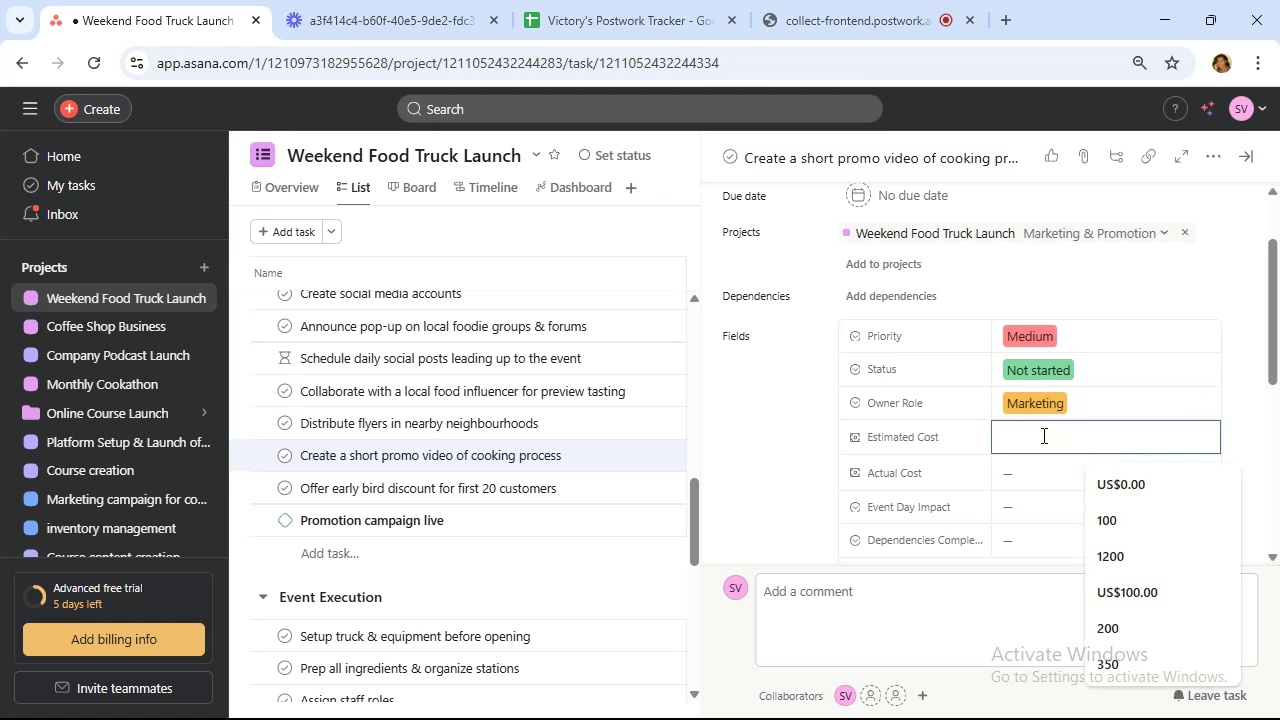 
type(100)
 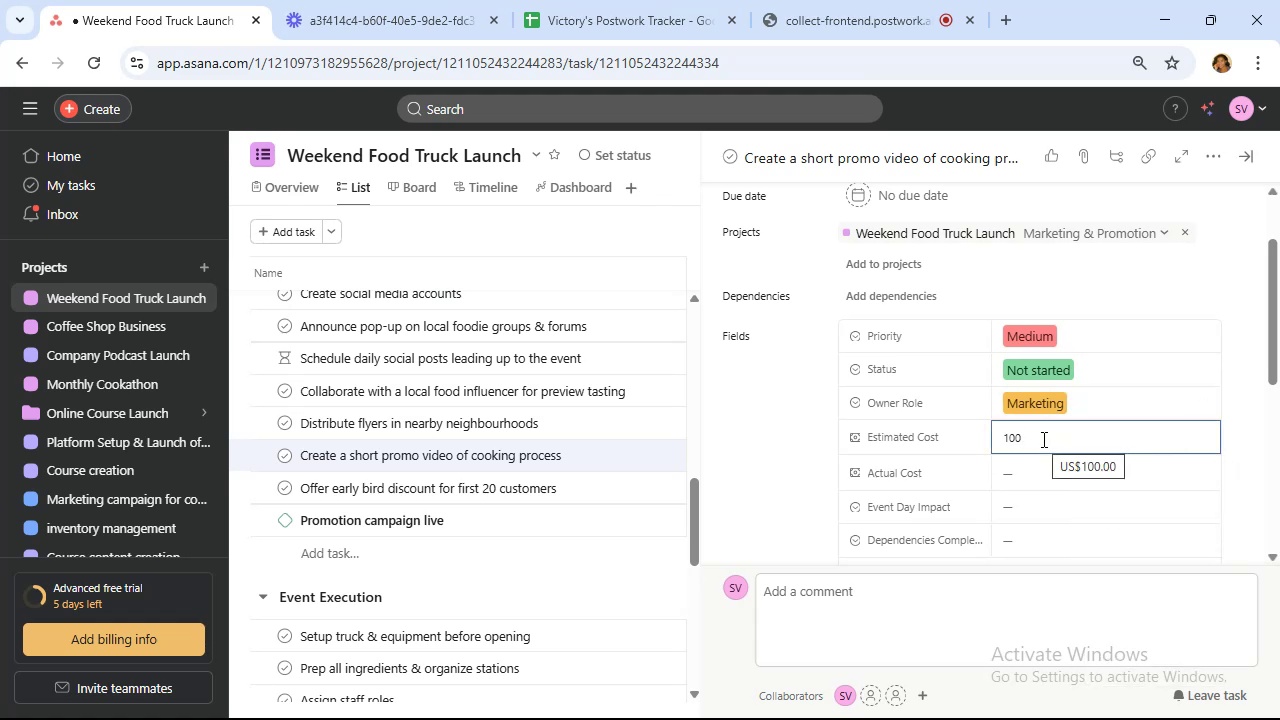 
wait(5.33)
 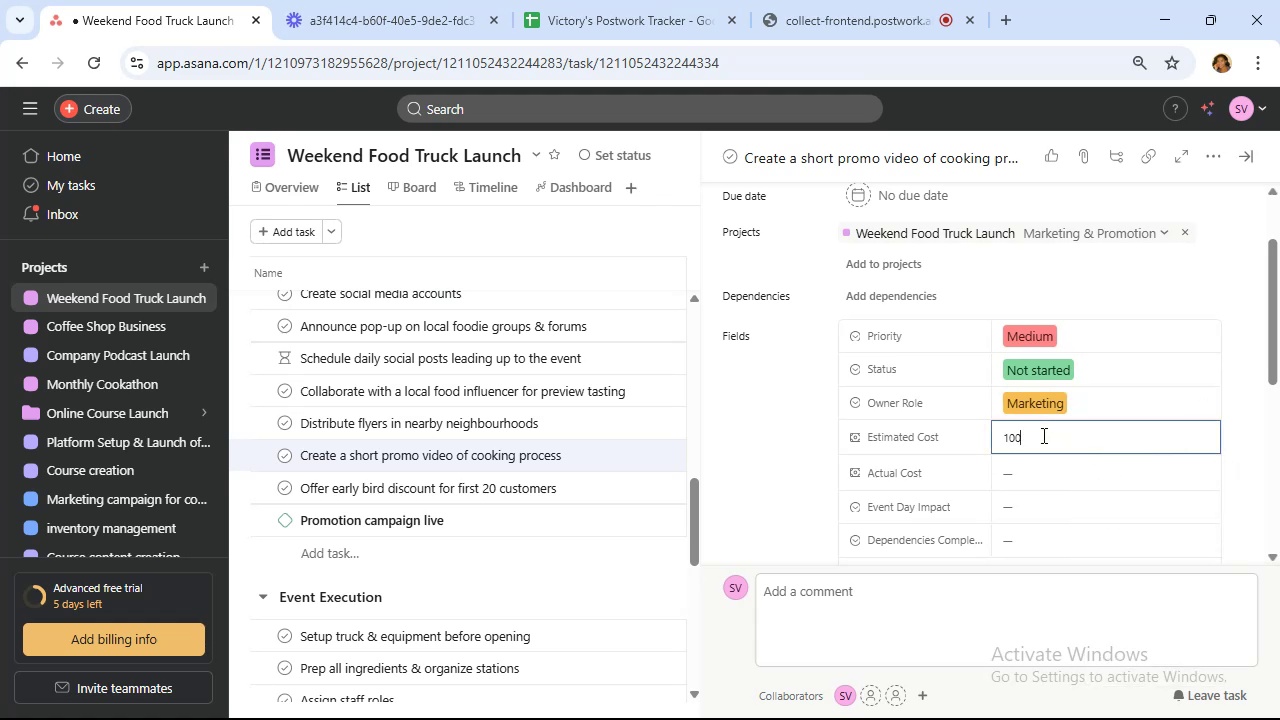 
left_click([1048, 511])
 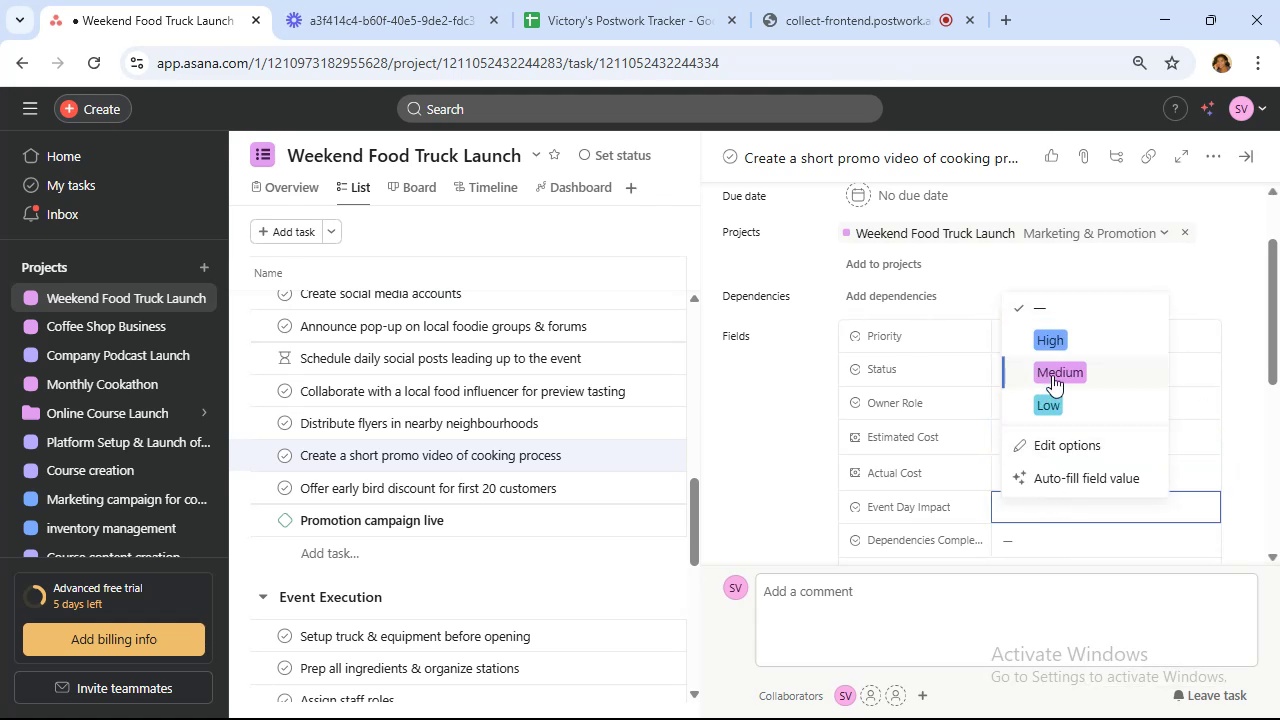 
left_click([1054, 364])
 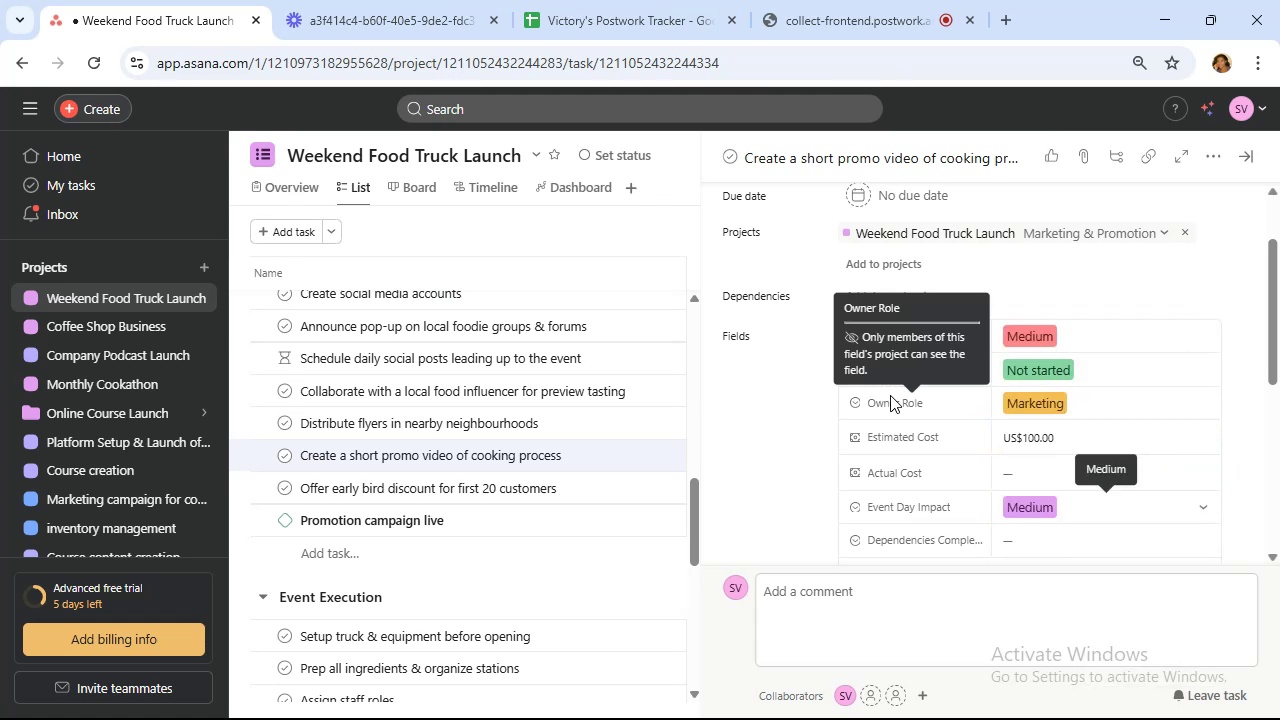 
scroll: coordinate [576, 409], scroll_direction: down, amount: 2.0
 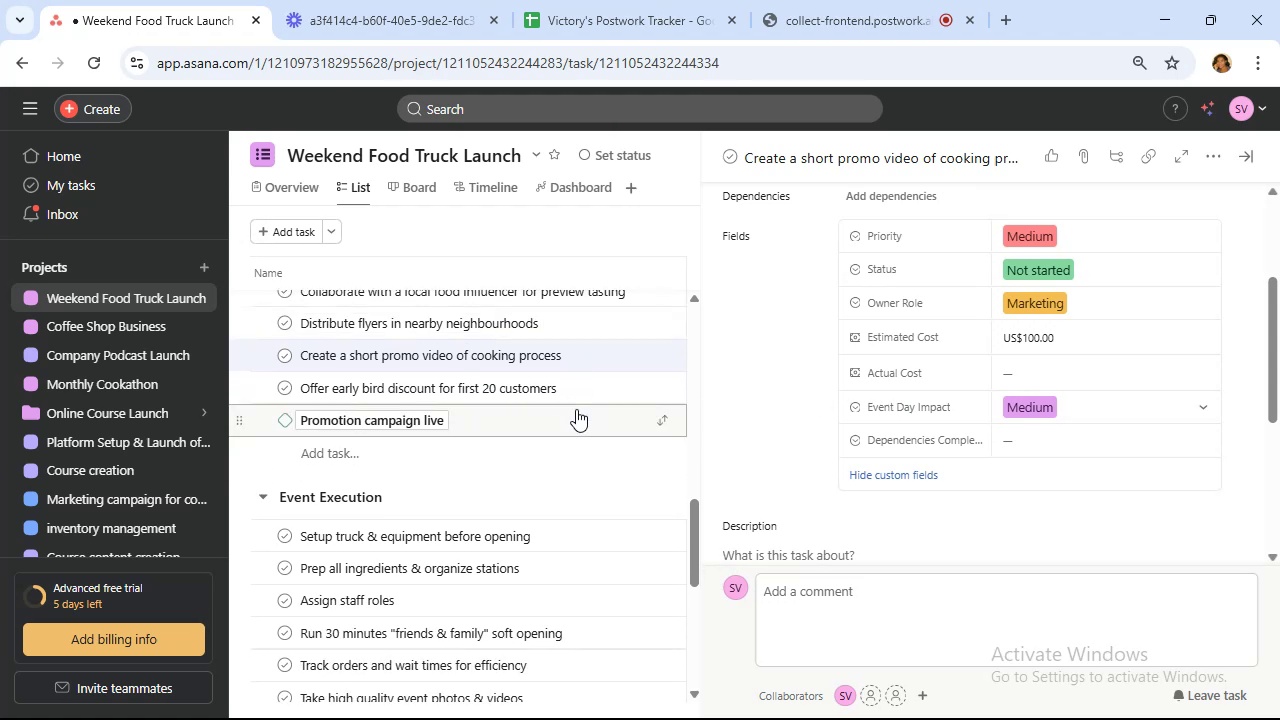 
wait(5.73)
 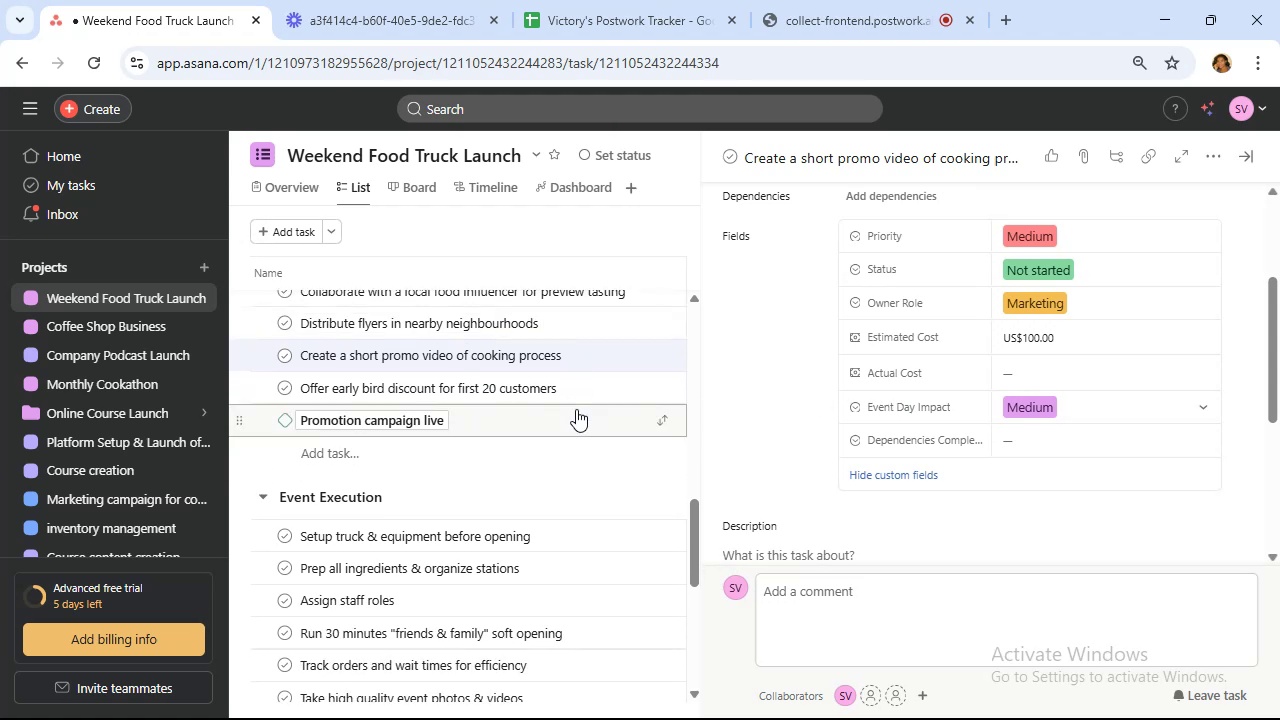 
left_click([579, 391])
 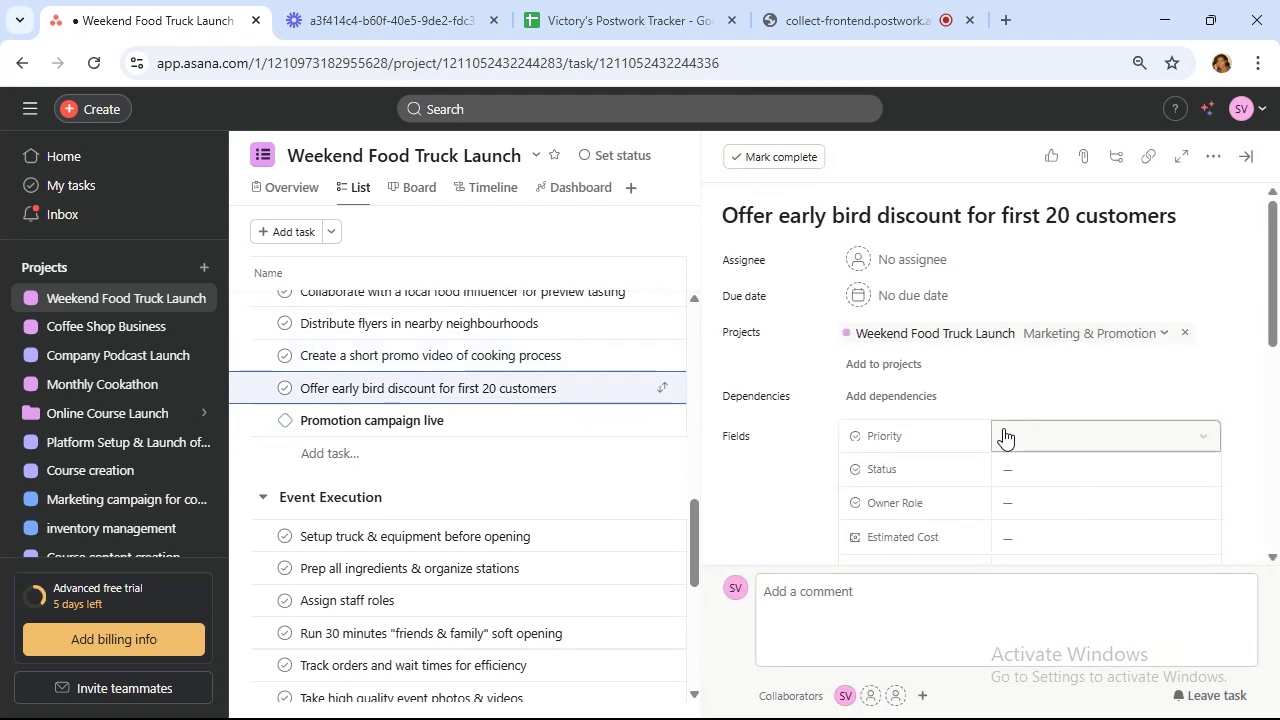 
left_click([1005, 437])
 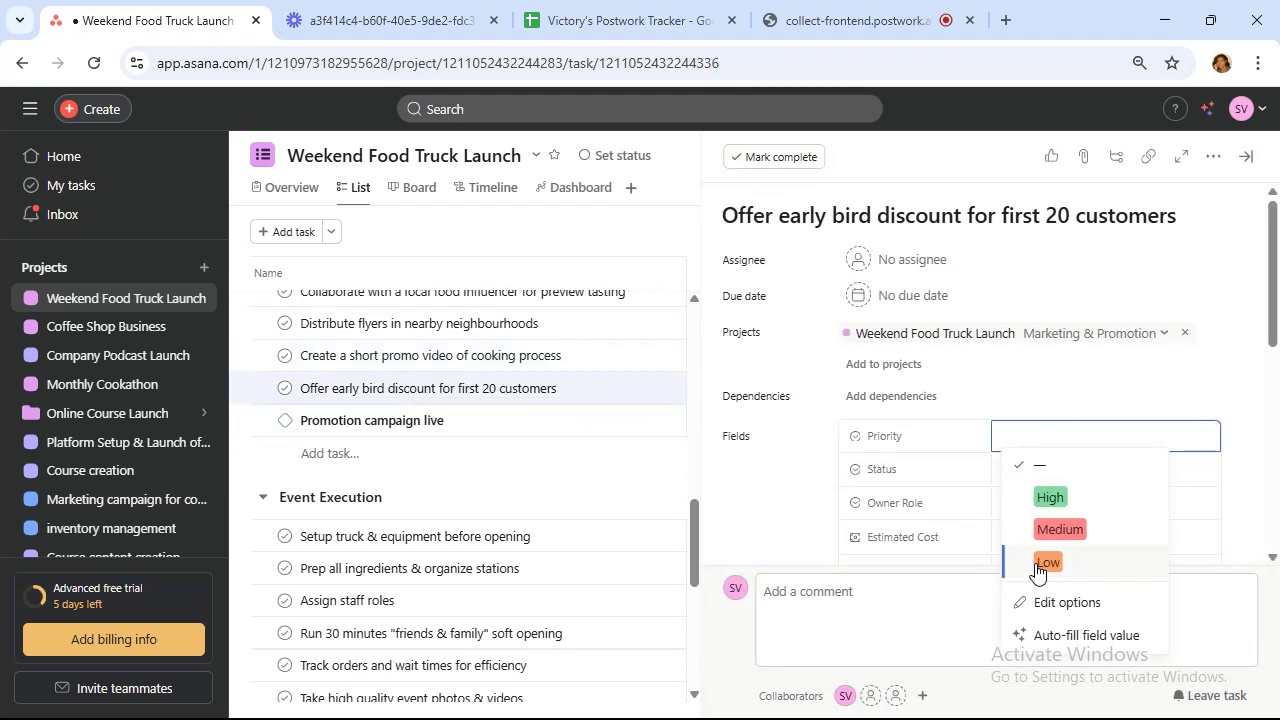 
left_click([1035, 563])
 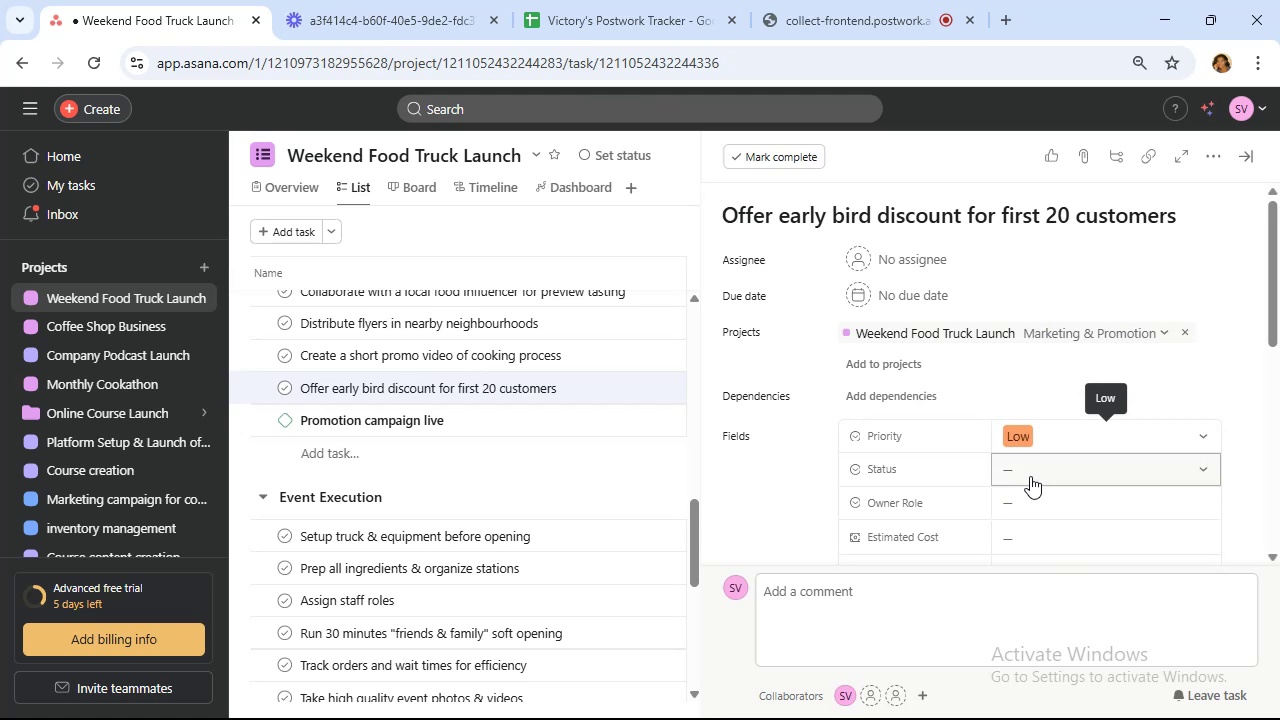 
left_click([1030, 476])
 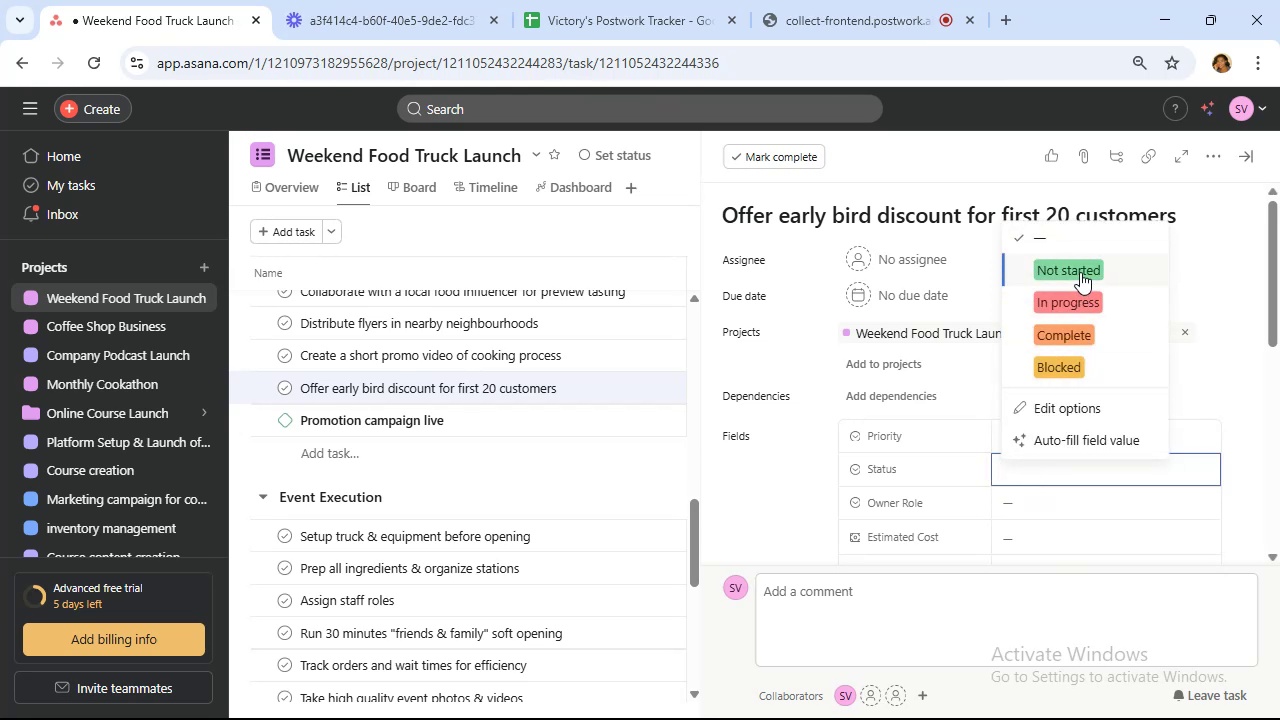 
wait(6.49)
 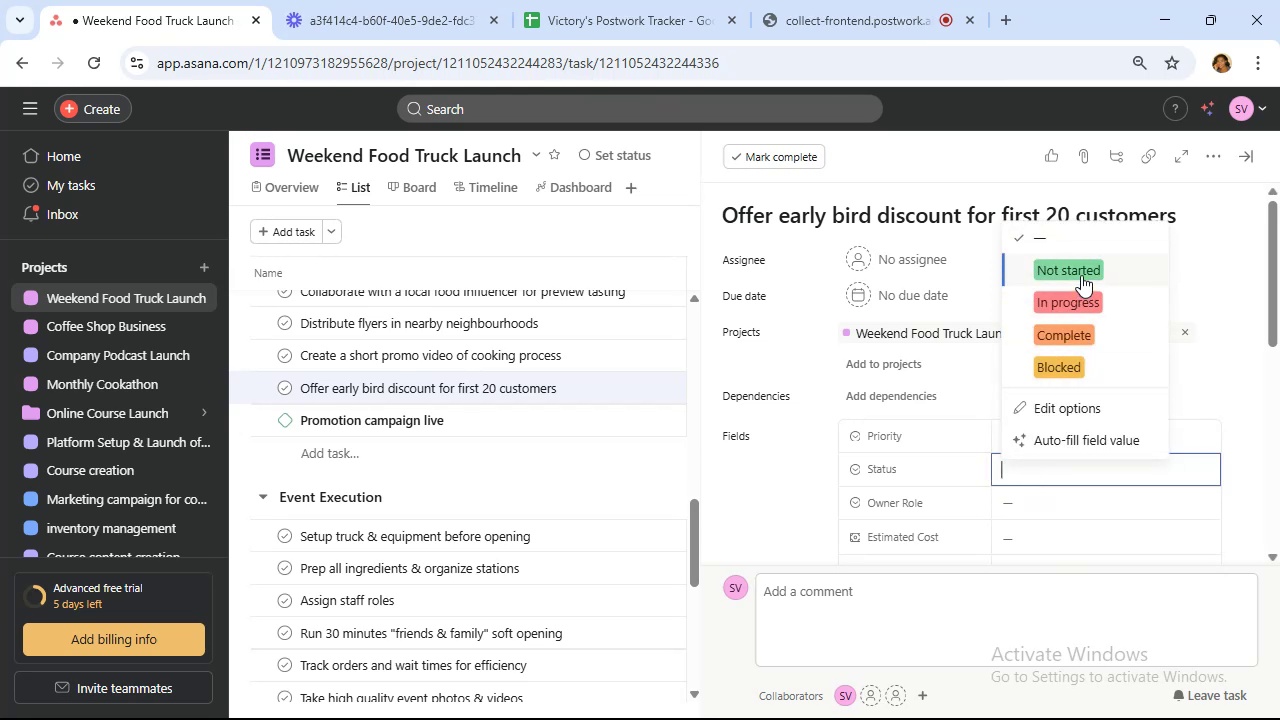 
left_click([1079, 272])
 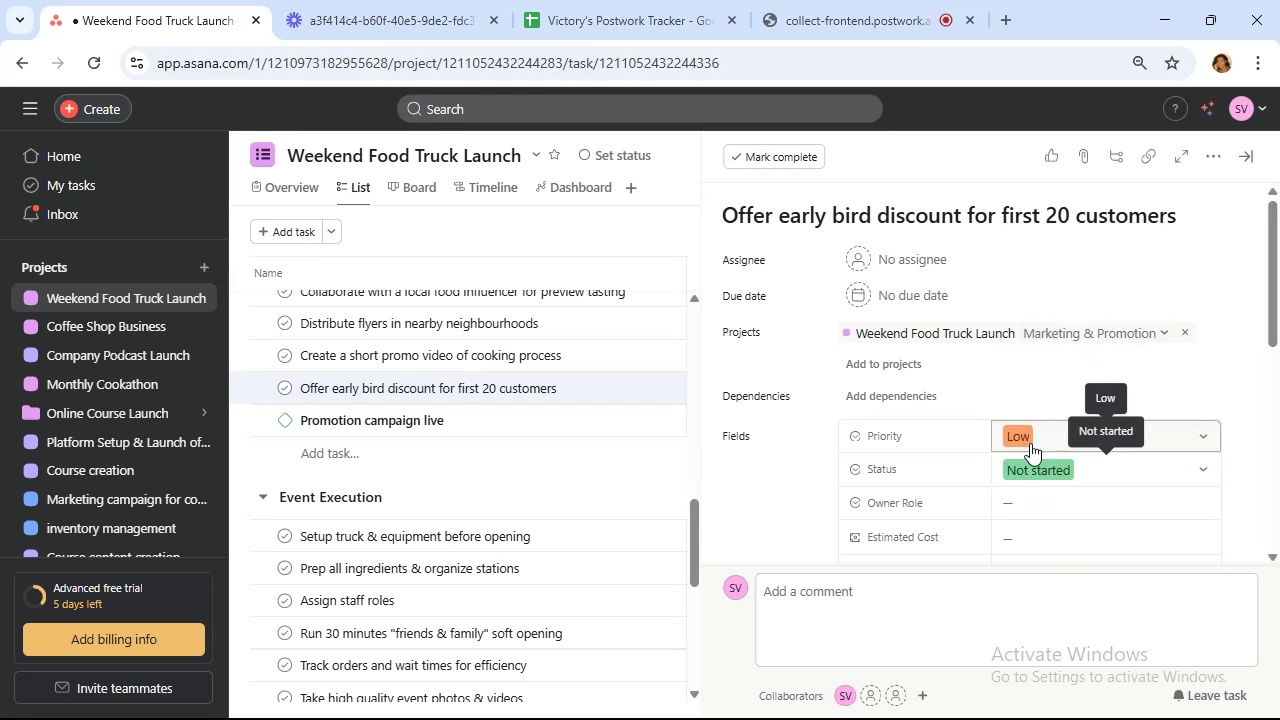 
scroll: coordinate [1030, 443], scroll_direction: down, amount: 1.0
 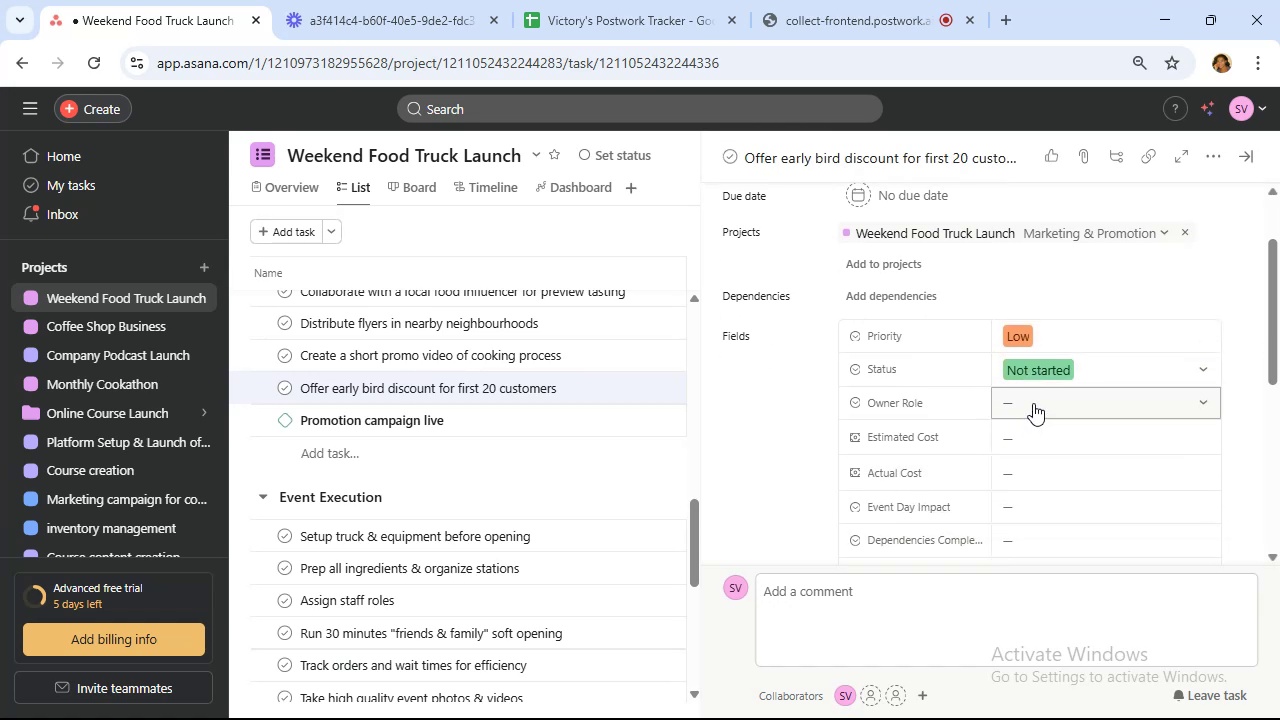 
left_click([1033, 403])
 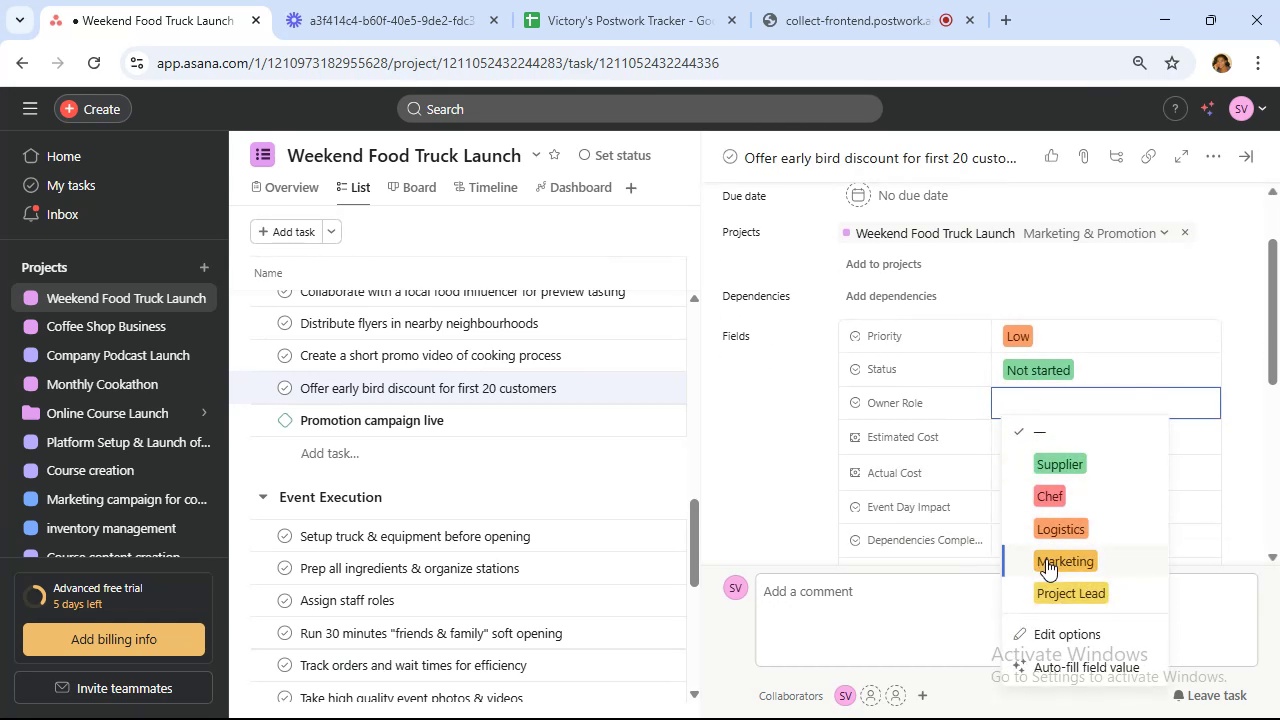 
left_click([1046, 560])
 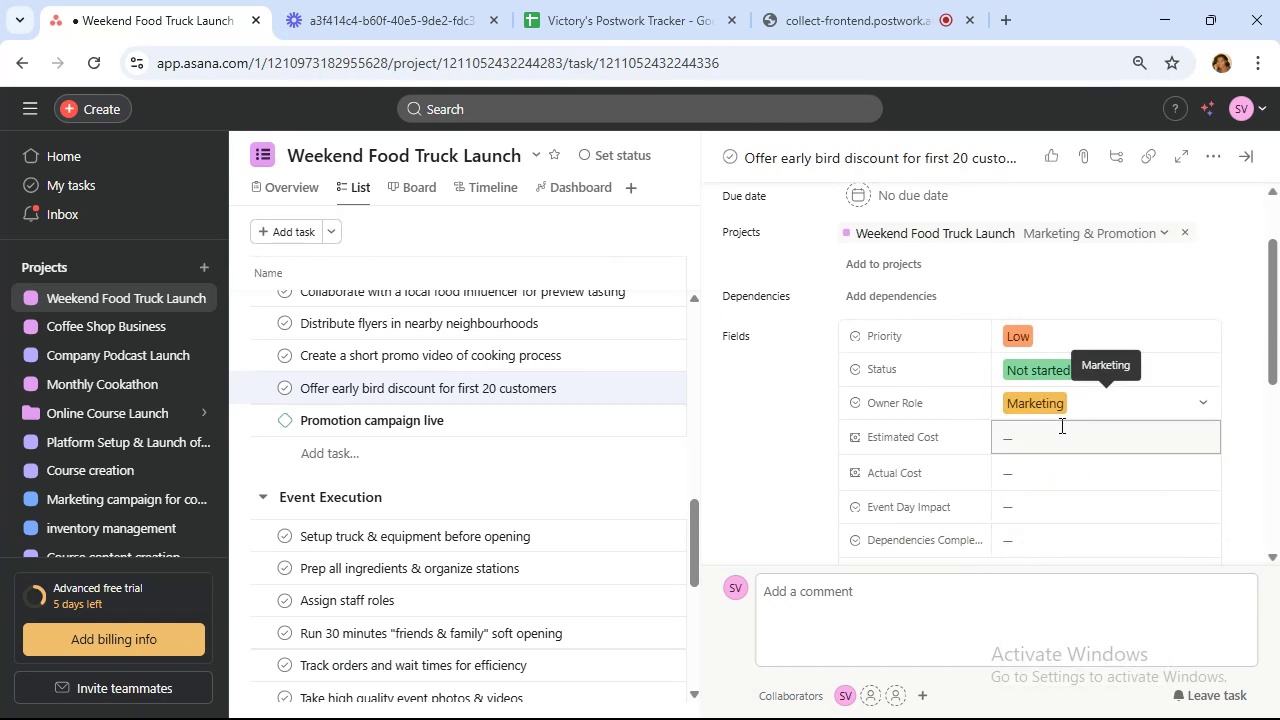 
left_click([1060, 425])
 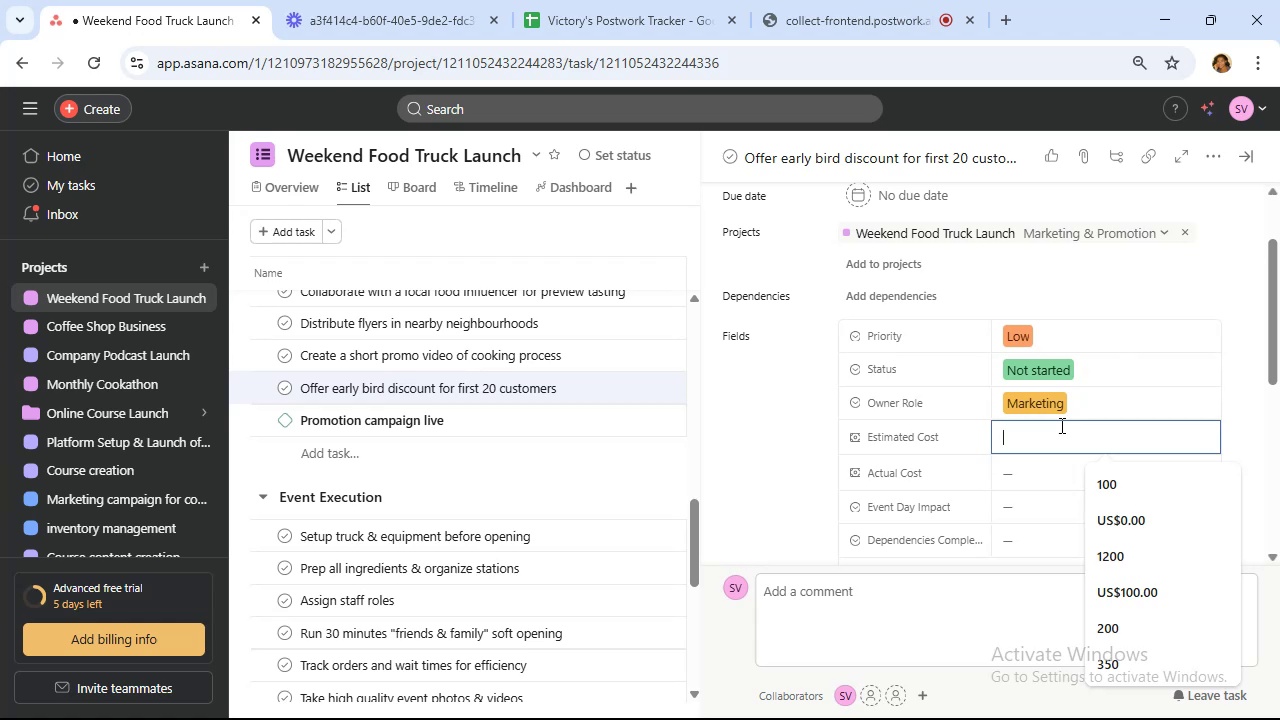 
wait(5.66)
 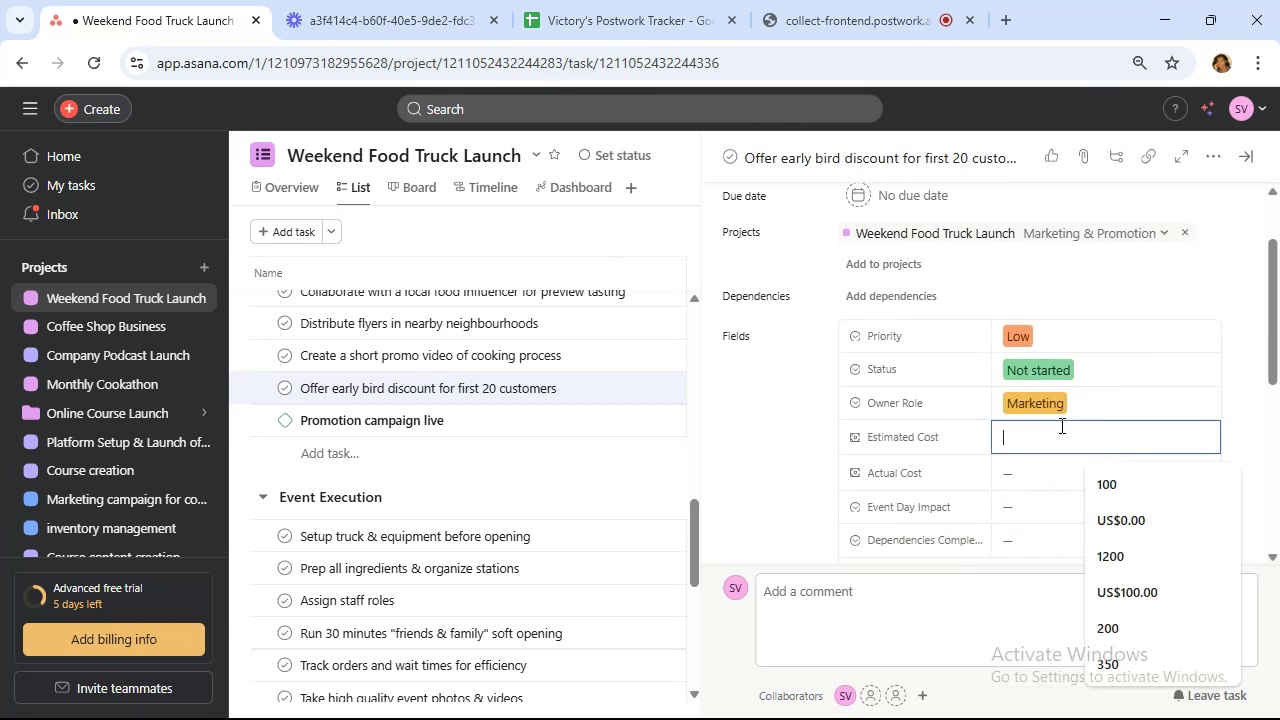 
key(0)
 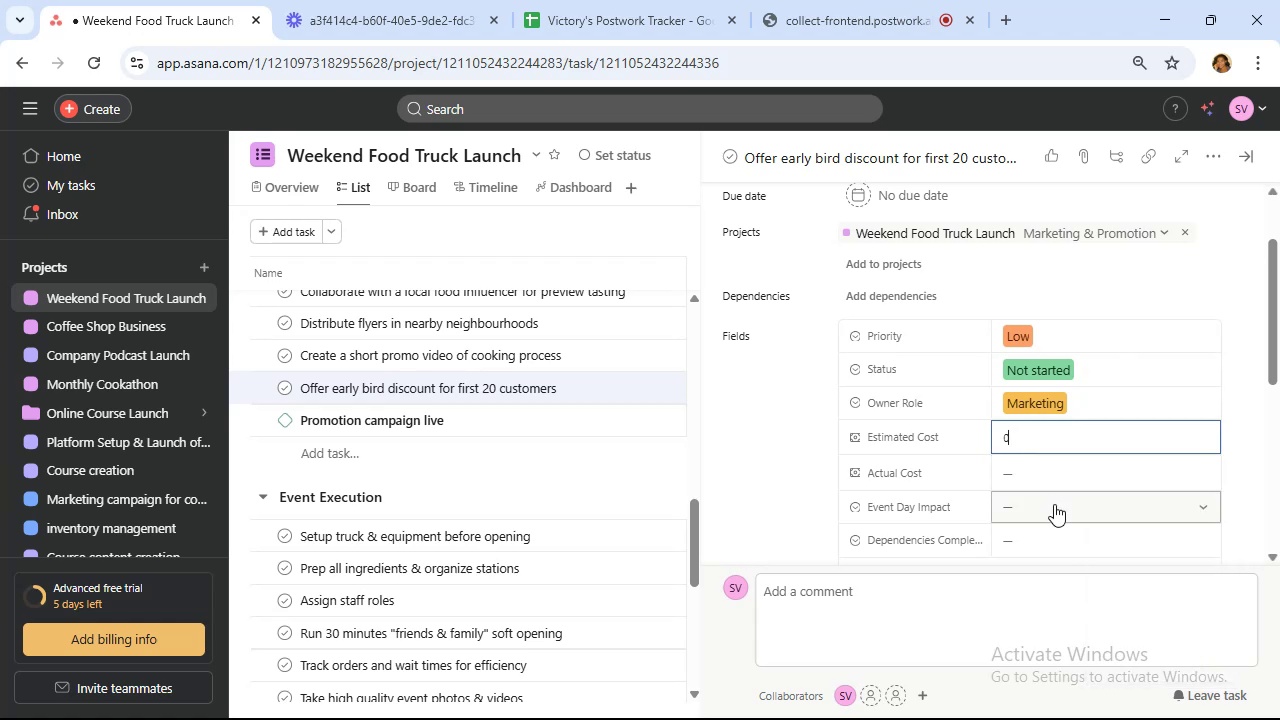 
left_click([1053, 507])
 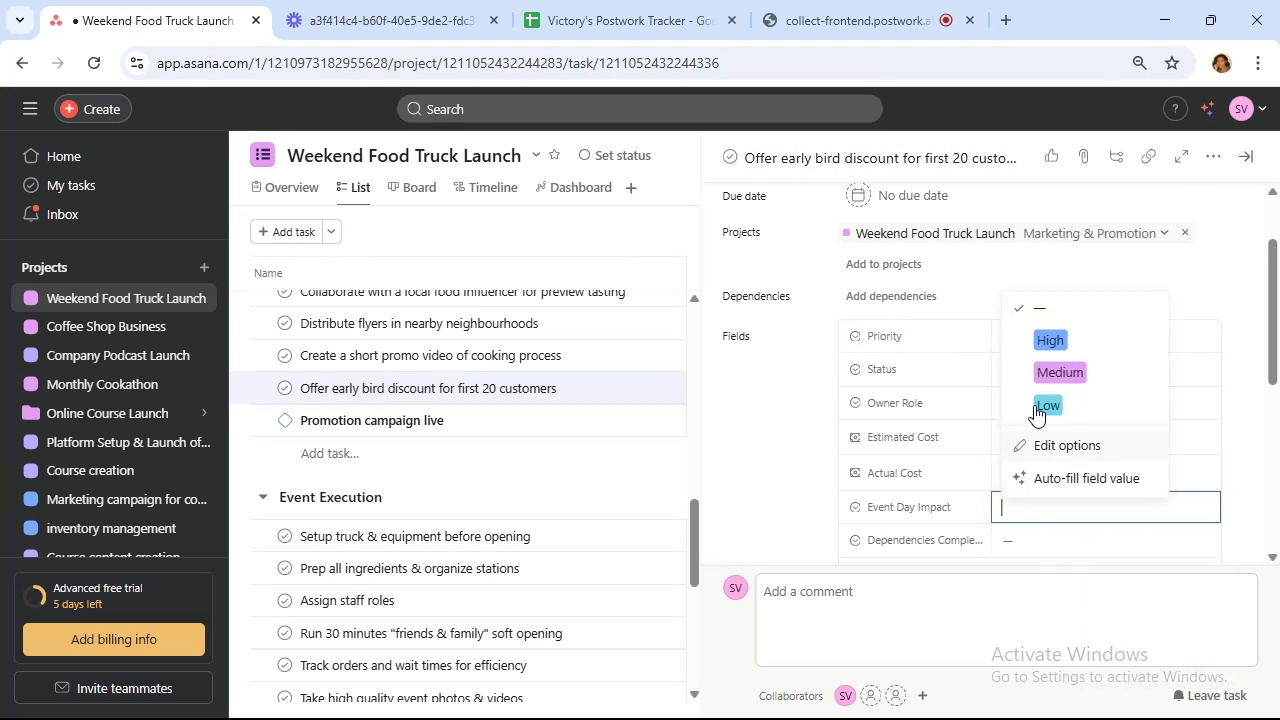 
left_click([1034, 399])
 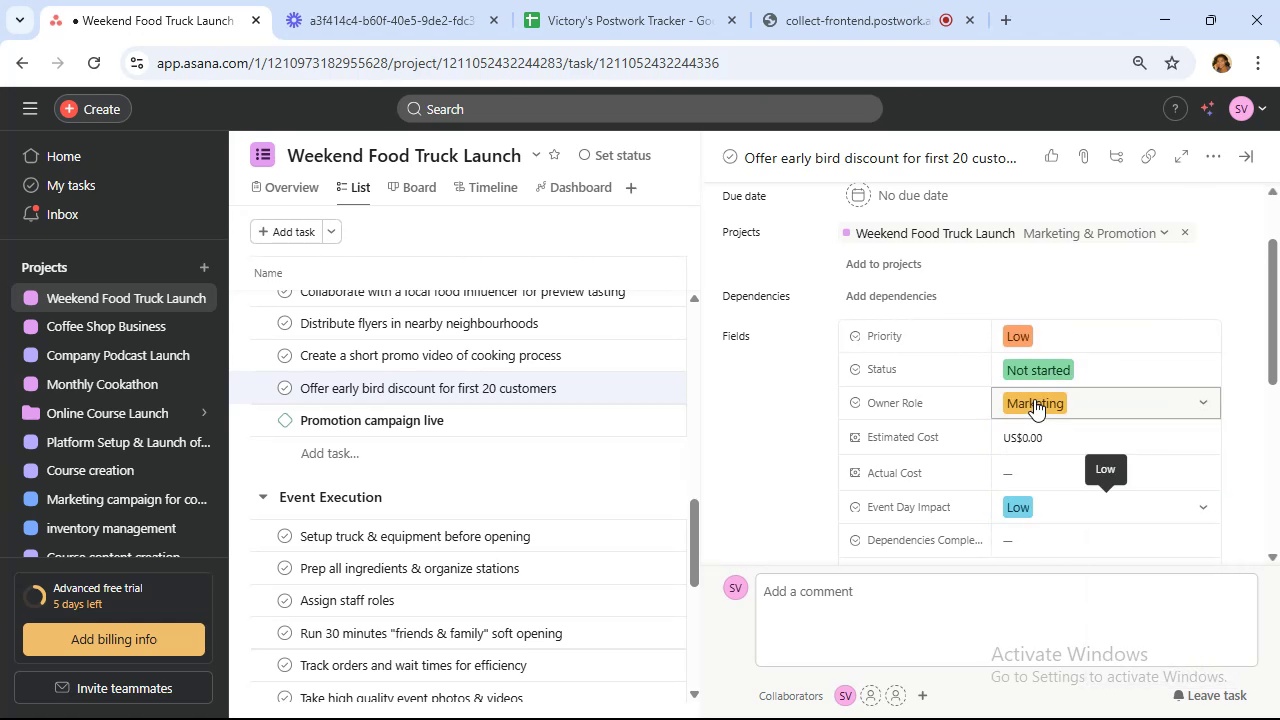 
scroll: coordinate [515, 470], scroll_direction: down, amount: 2.0
 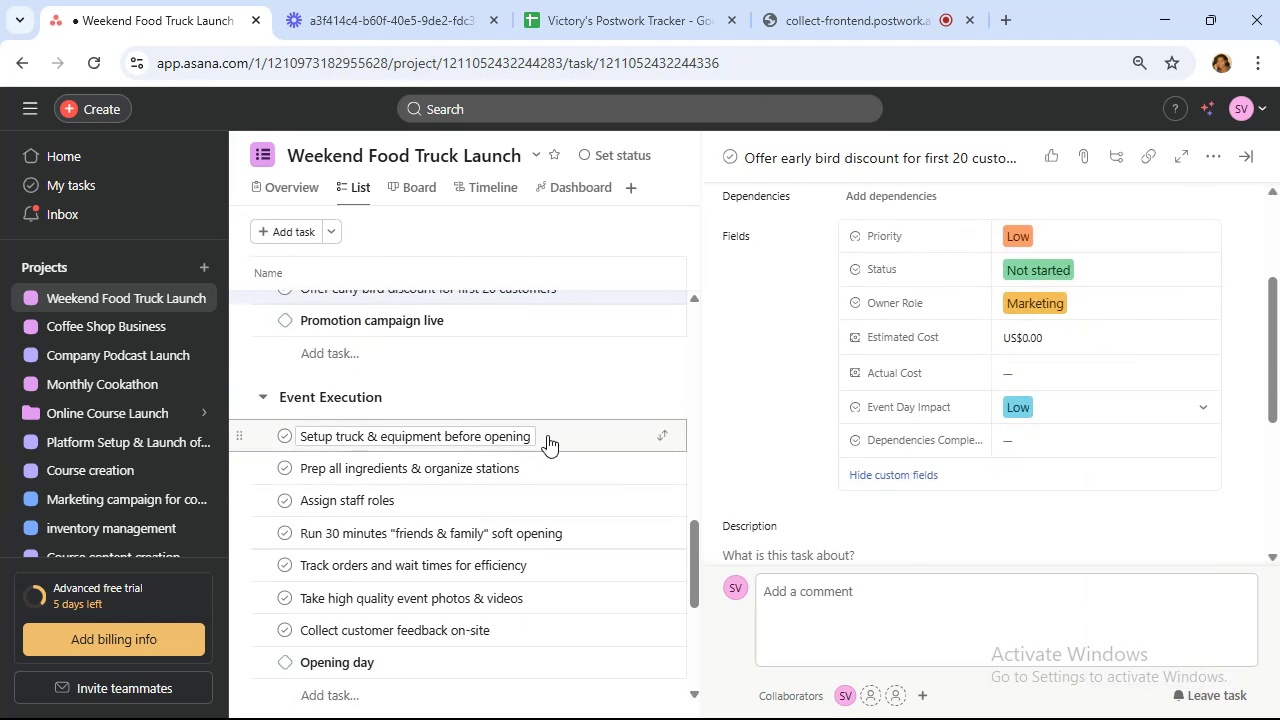 
left_click([547, 435])
 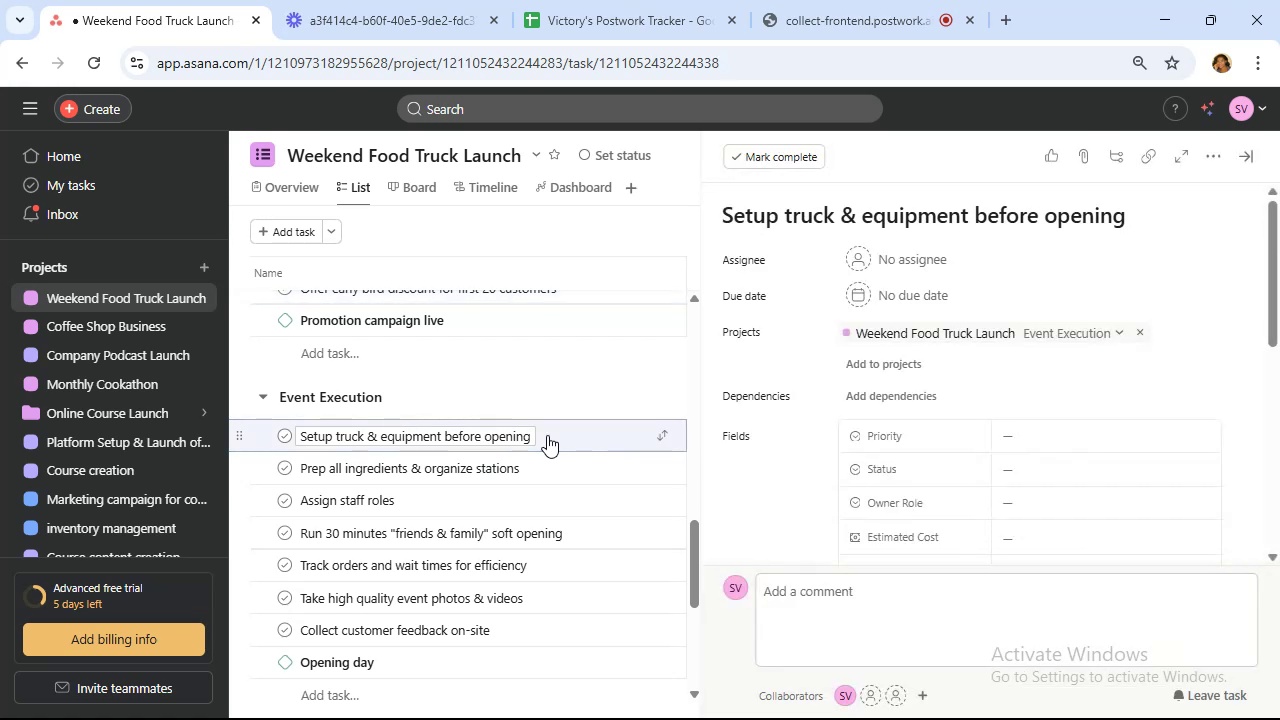 
left_click([1013, 446])
 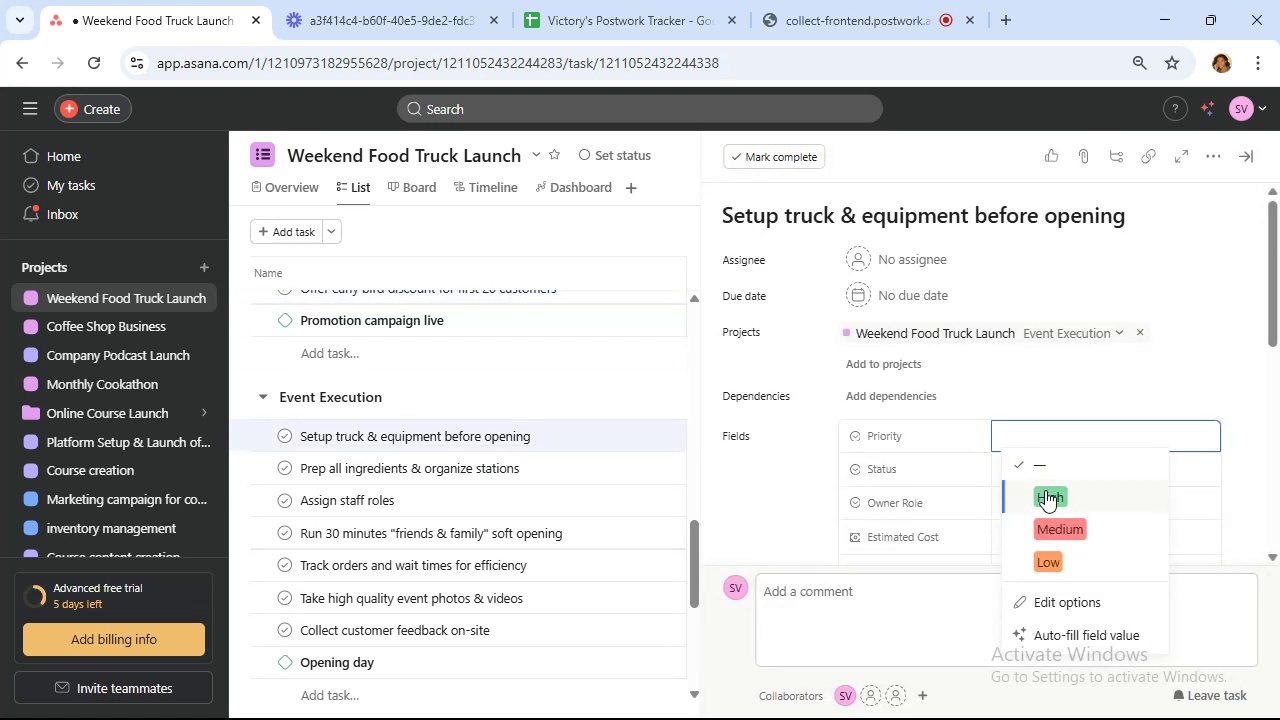 
left_click([1046, 491])
 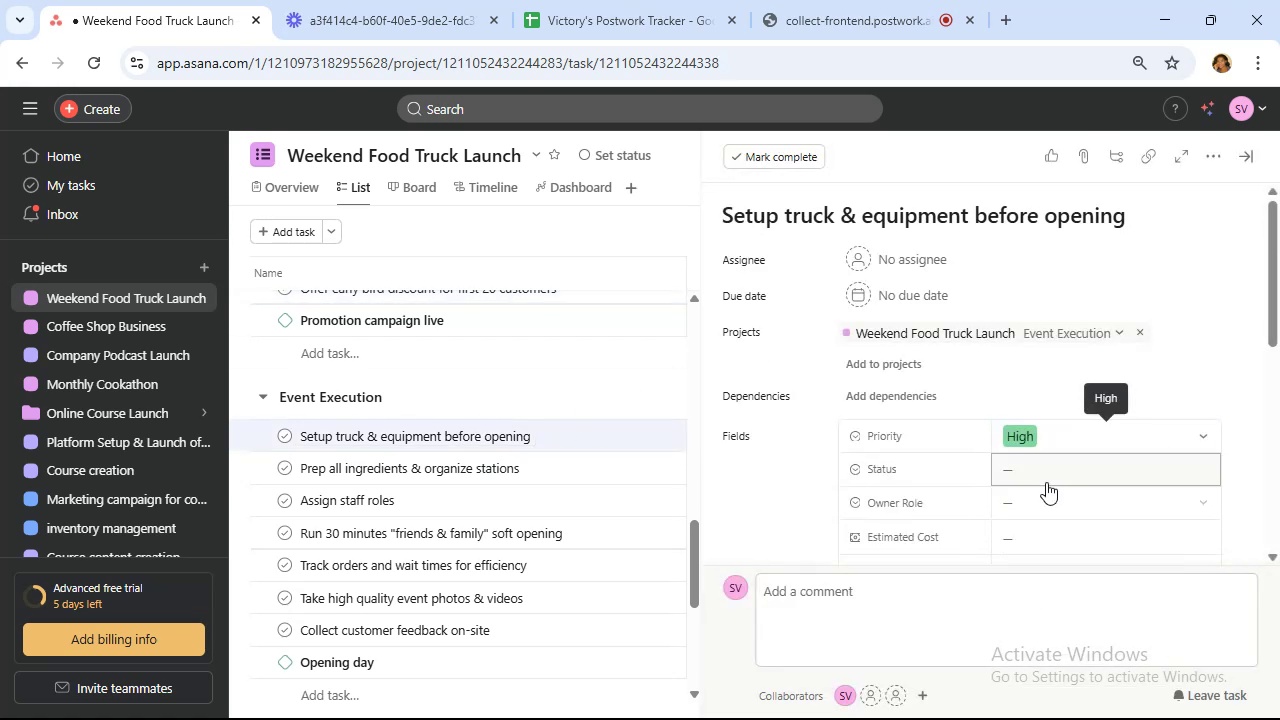 
left_click([1046, 480])
 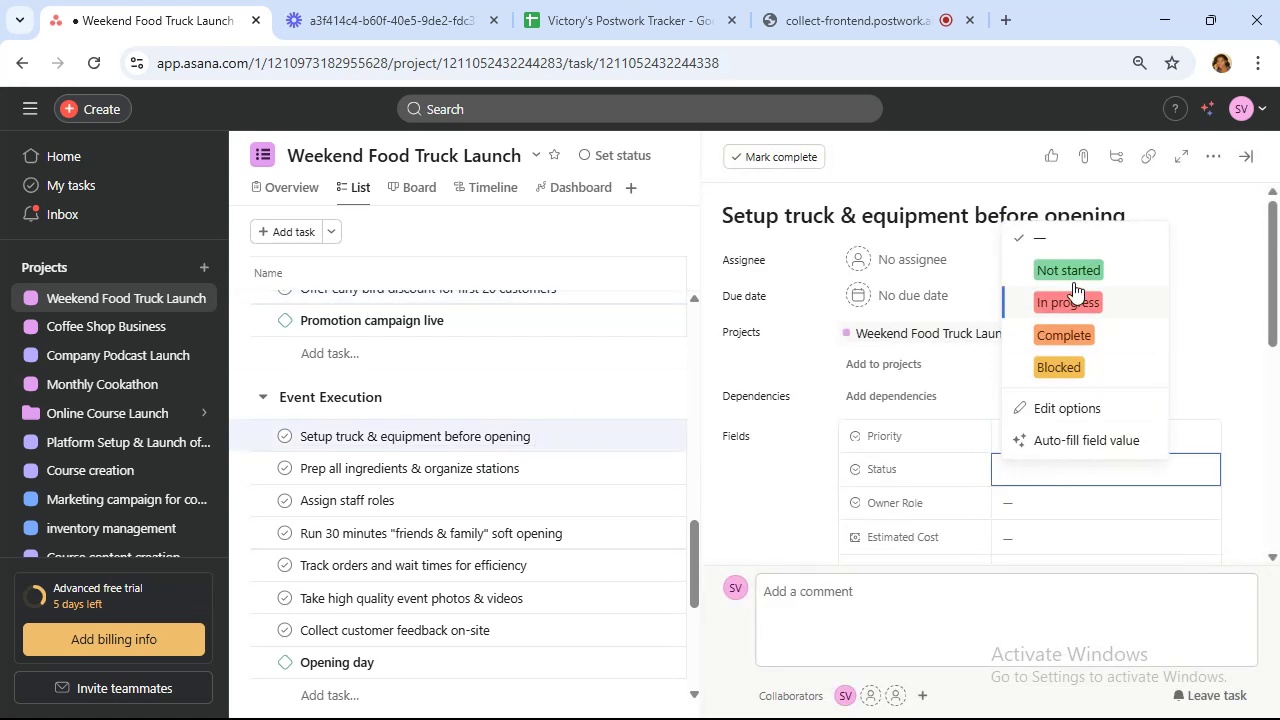 
left_click([1073, 267])
 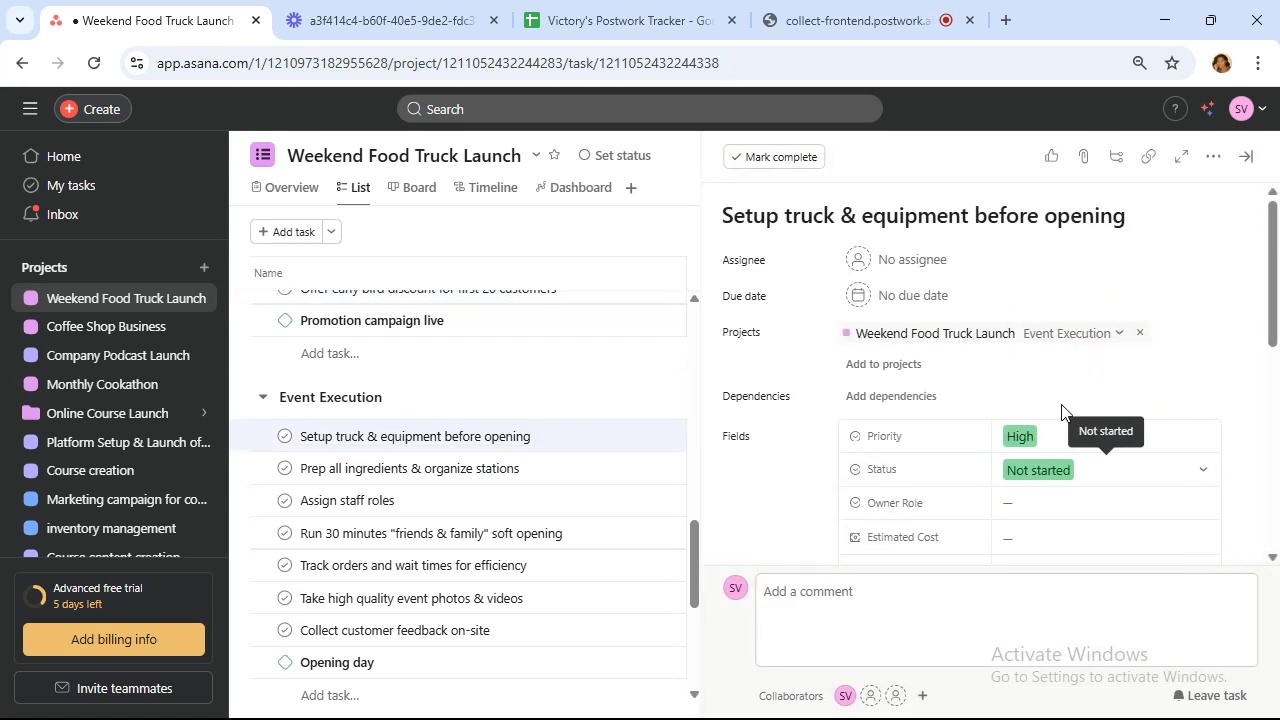 
scroll: coordinate [1046, 403], scroll_direction: down, amount: 1.0
 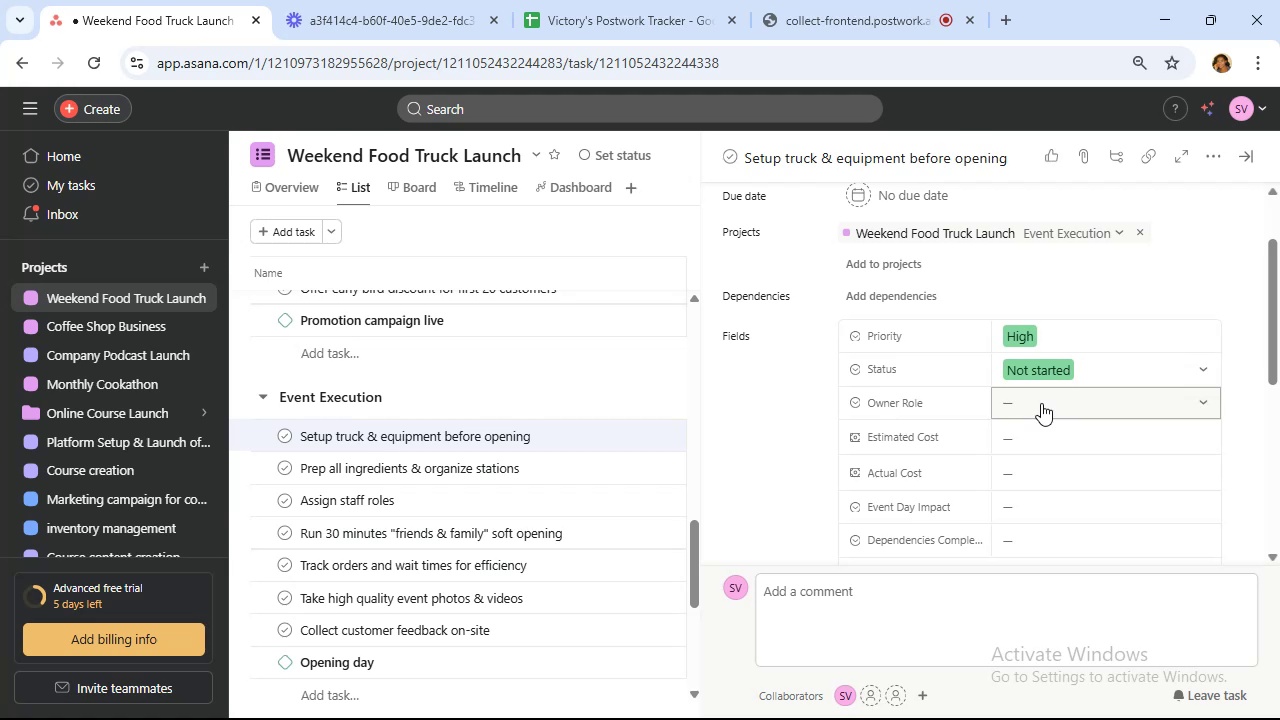 
left_click([1039, 403])
 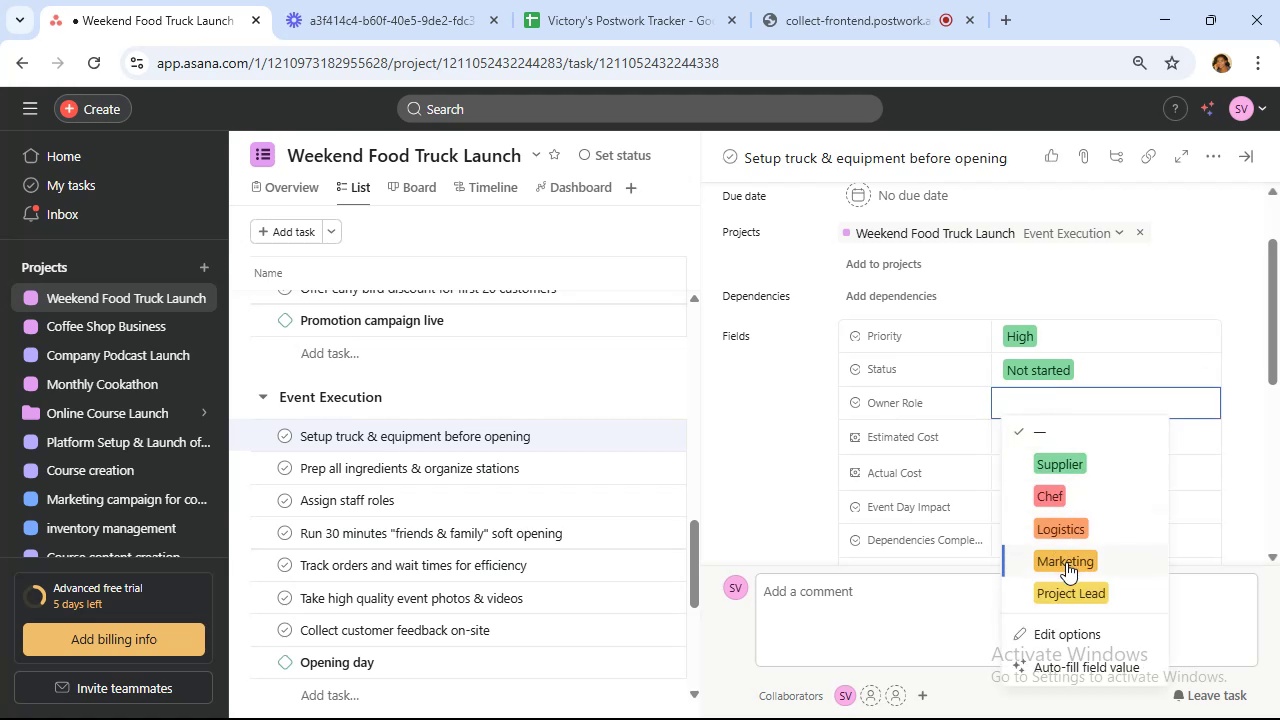 
left_click([1063, 521])
 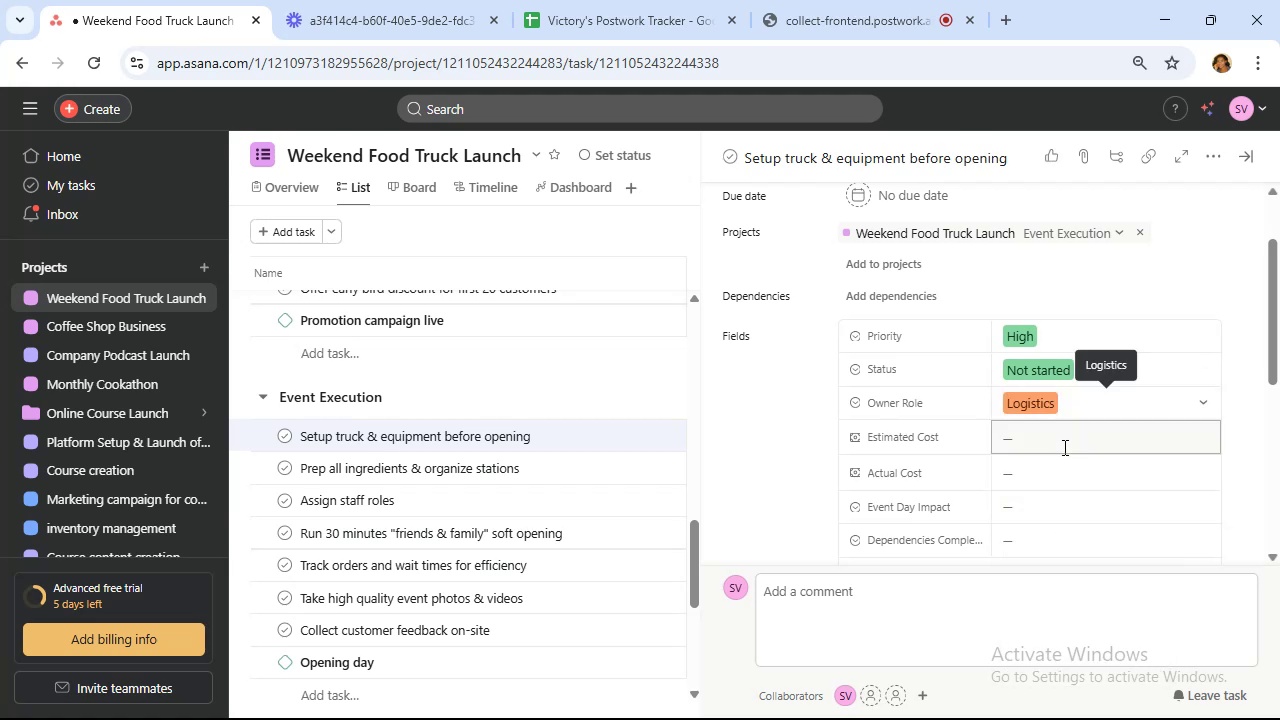 
left_click([1063, 447])
 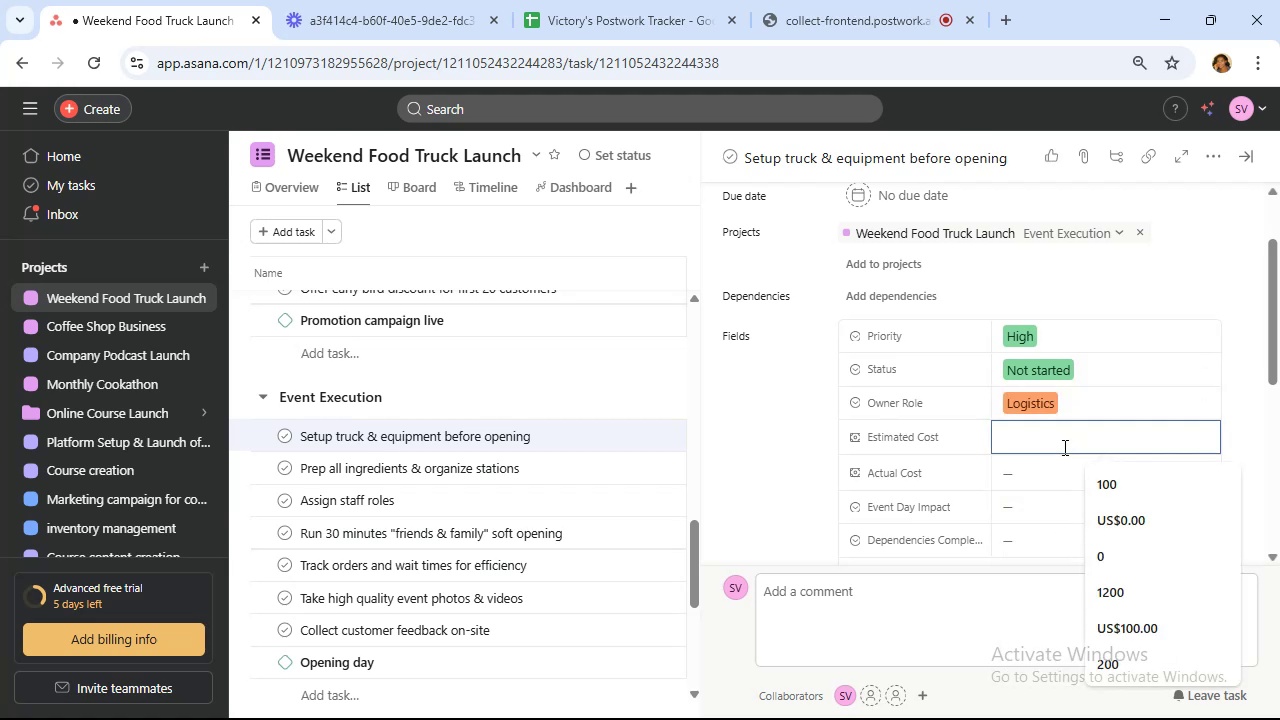 
key(0)
 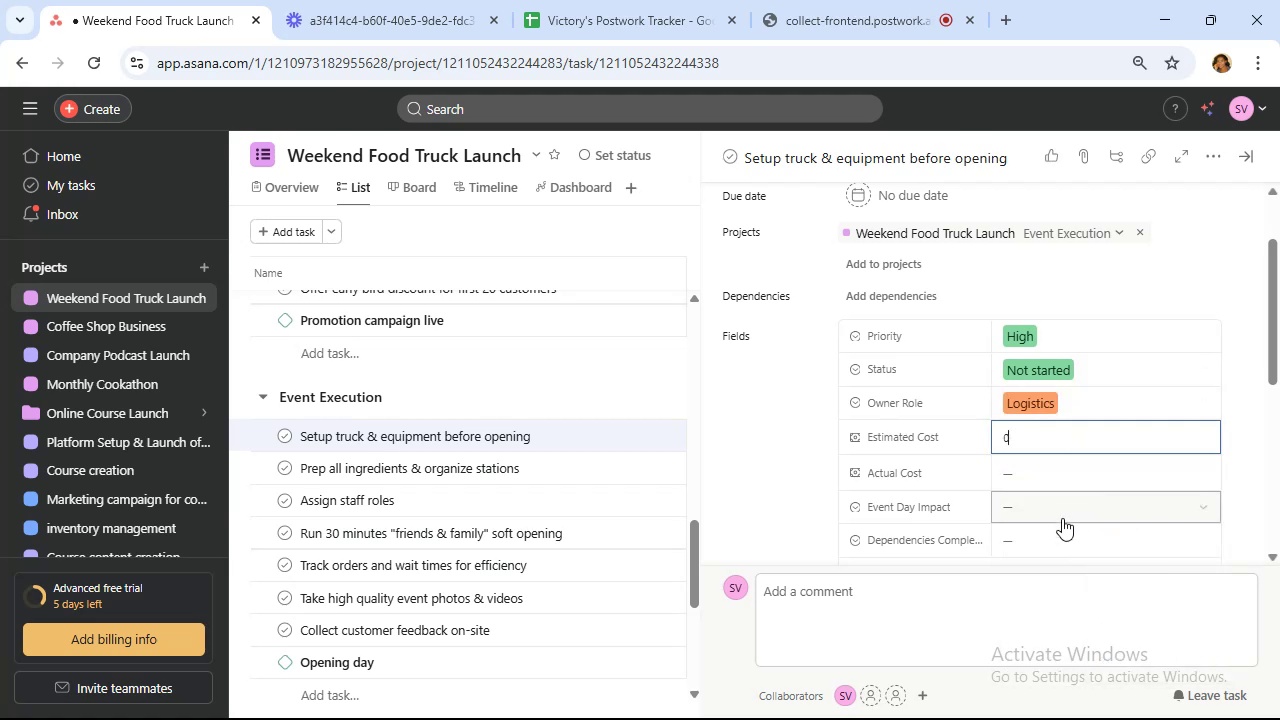 
left_click([1057, 506])
 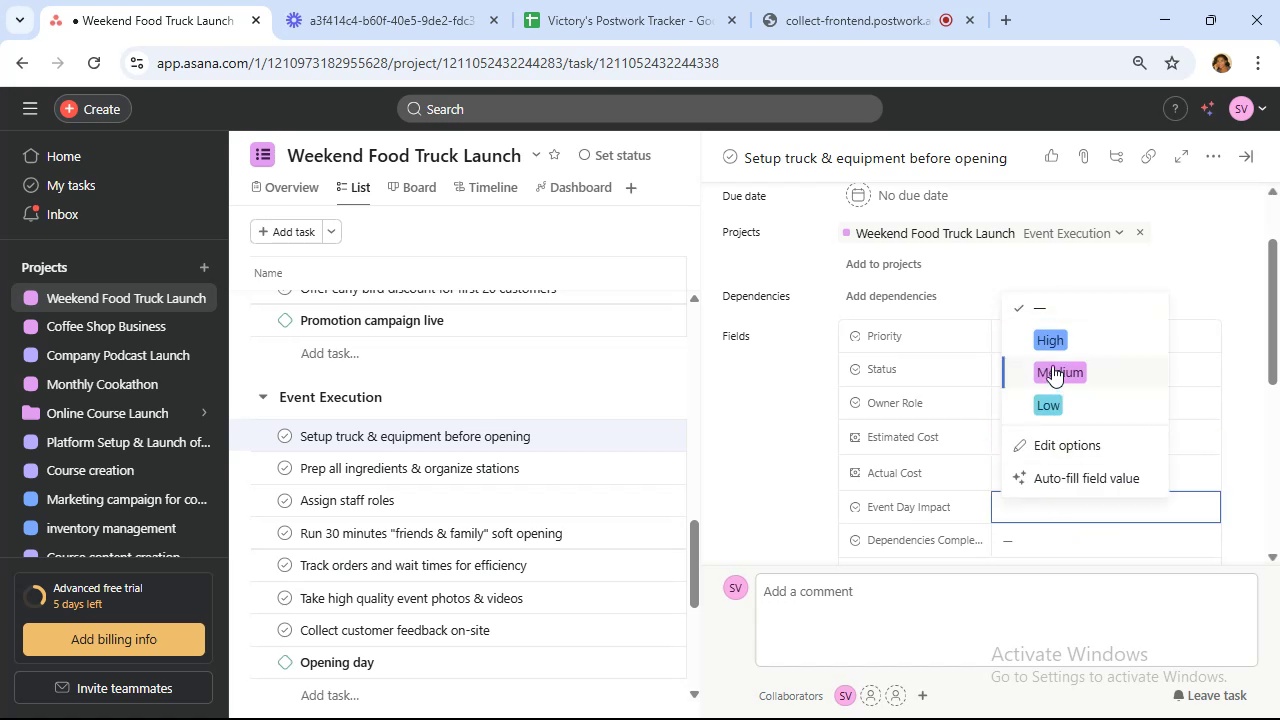 
left_click([1052, 334])
 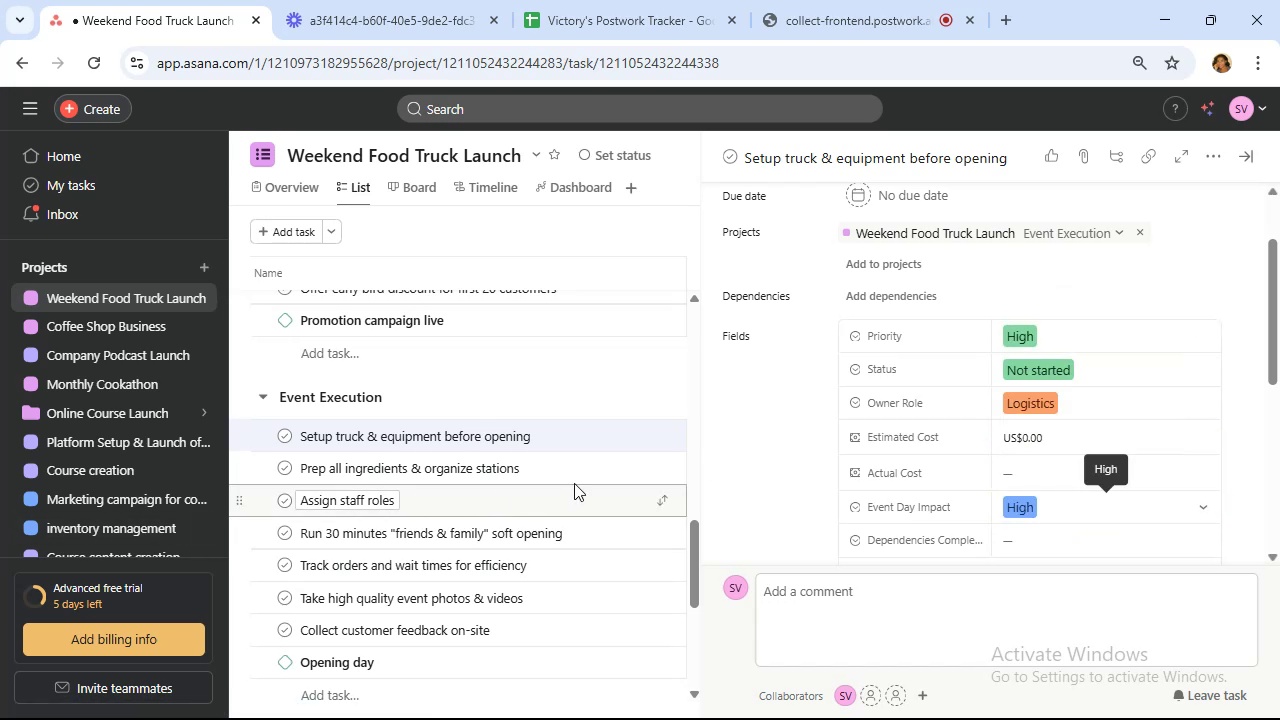 
left_click([573, 471])
 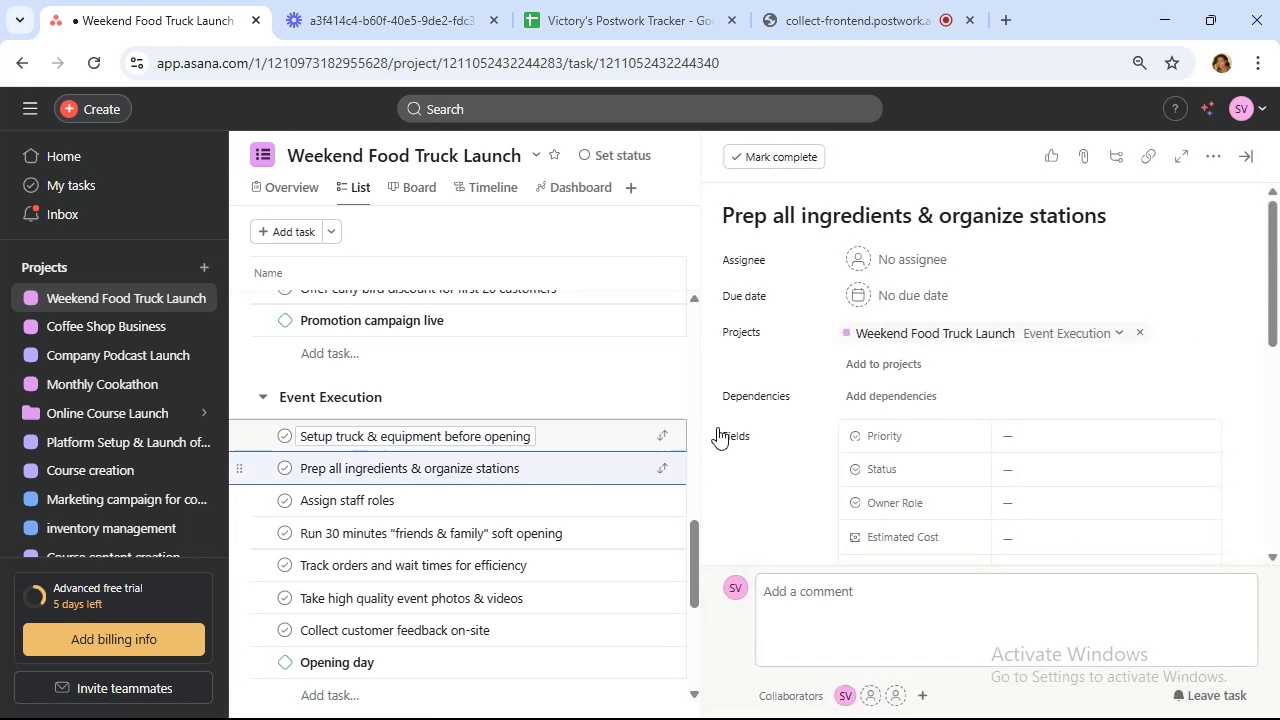 
left_click([1096, 445])
 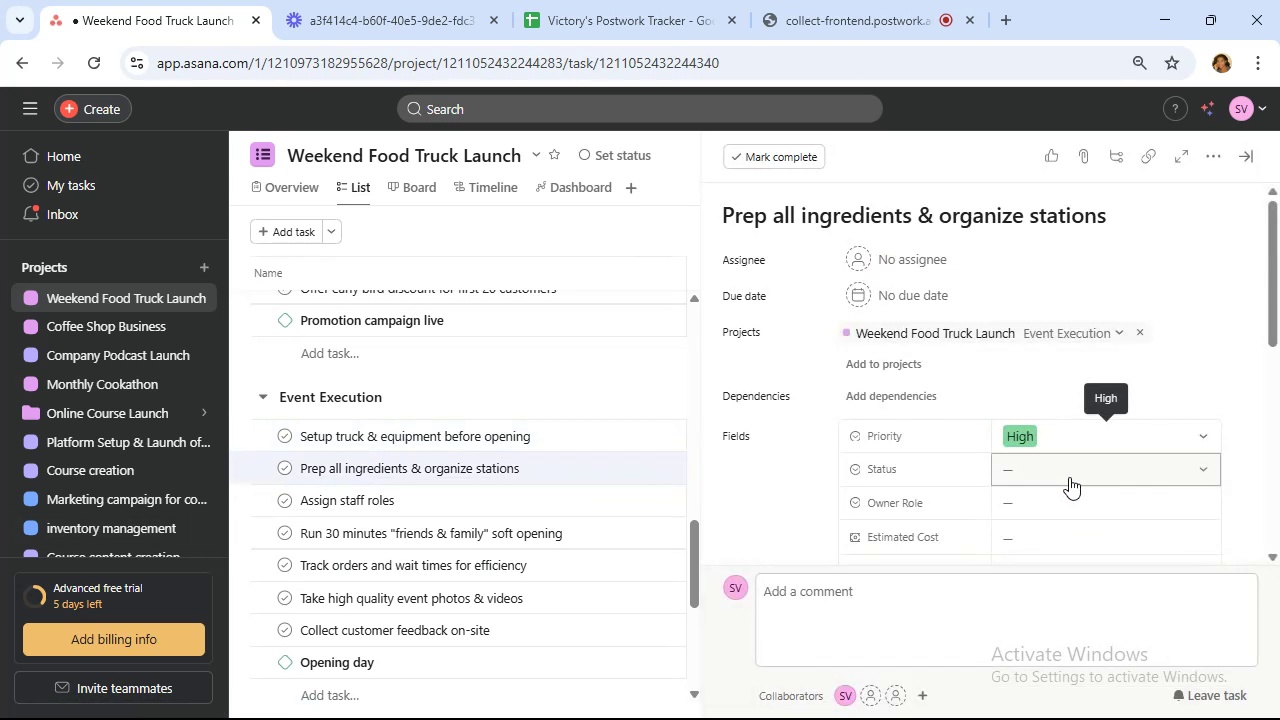 
left_click([1069, 477])
 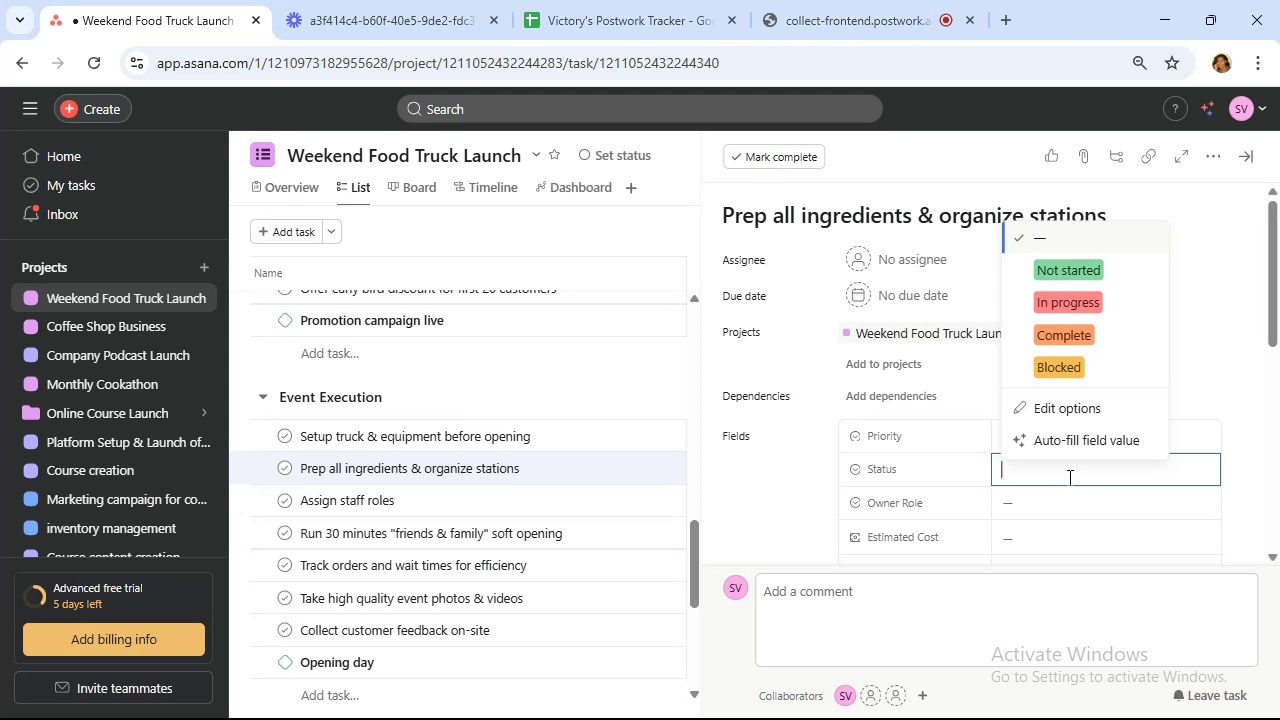 
wait(9.41)
 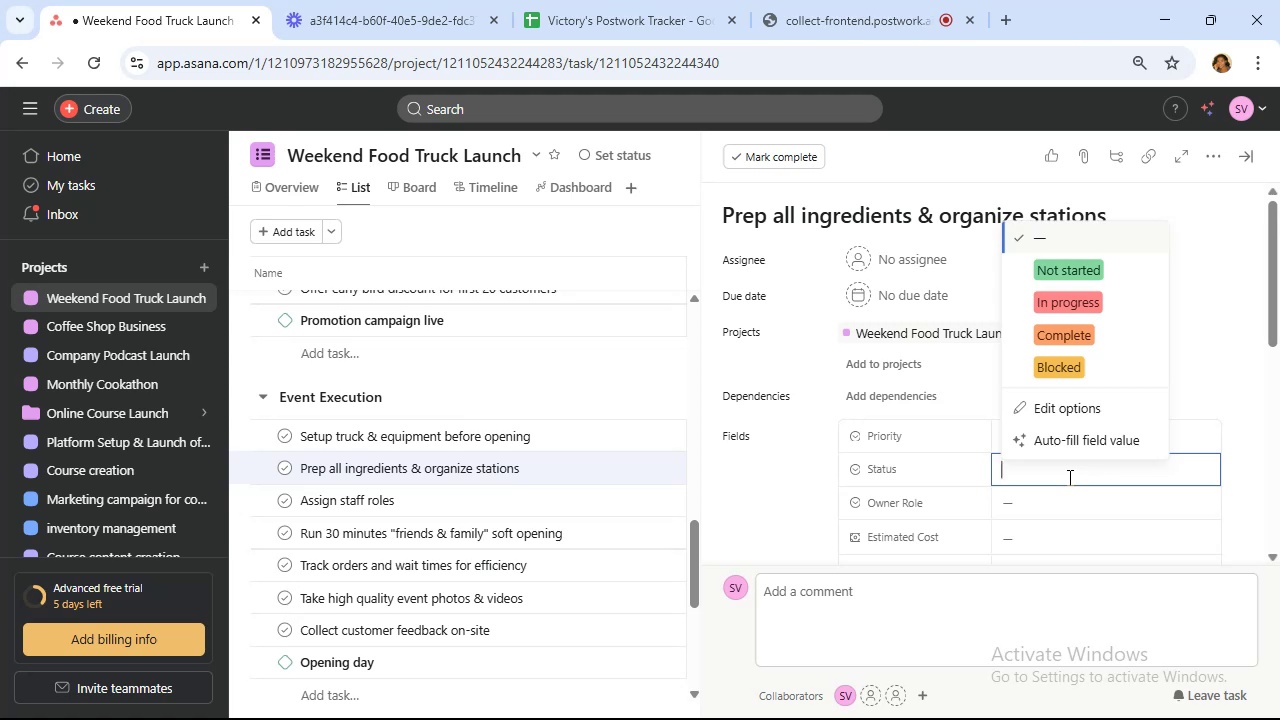 
mouse_move([1236, 711])
 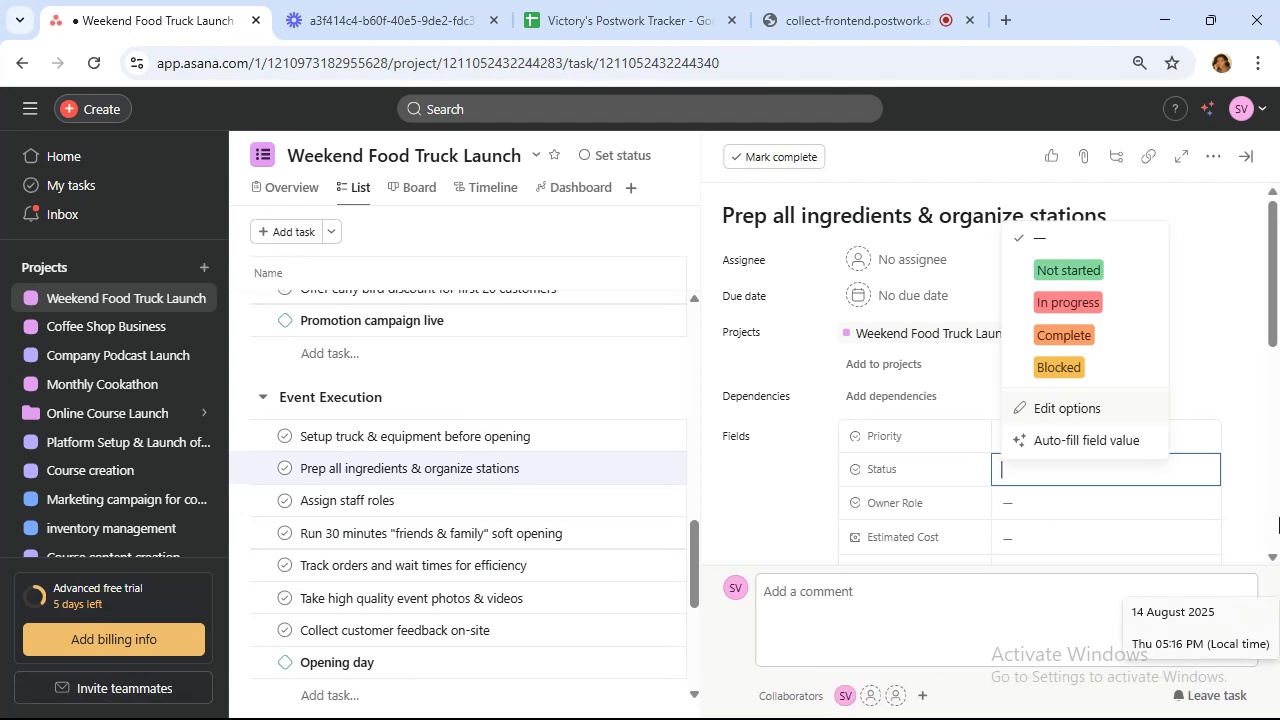 
wait(5.32)
 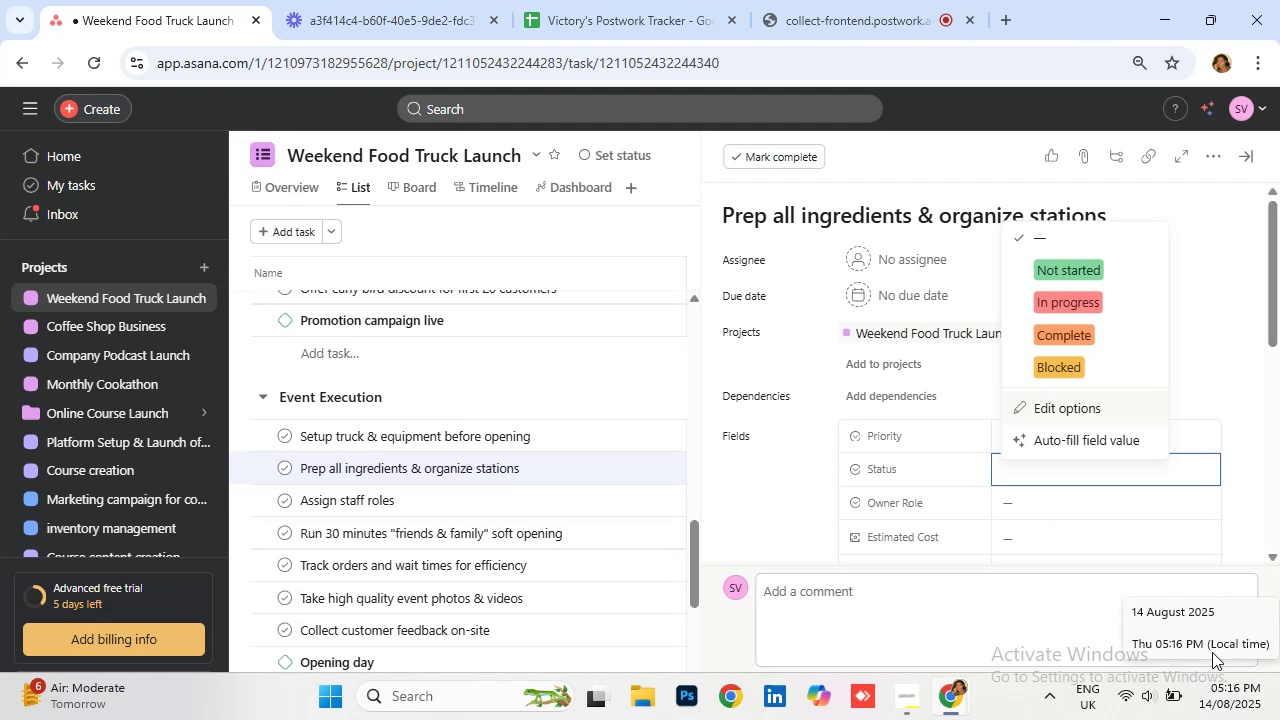 
left_click([1064, 271])
 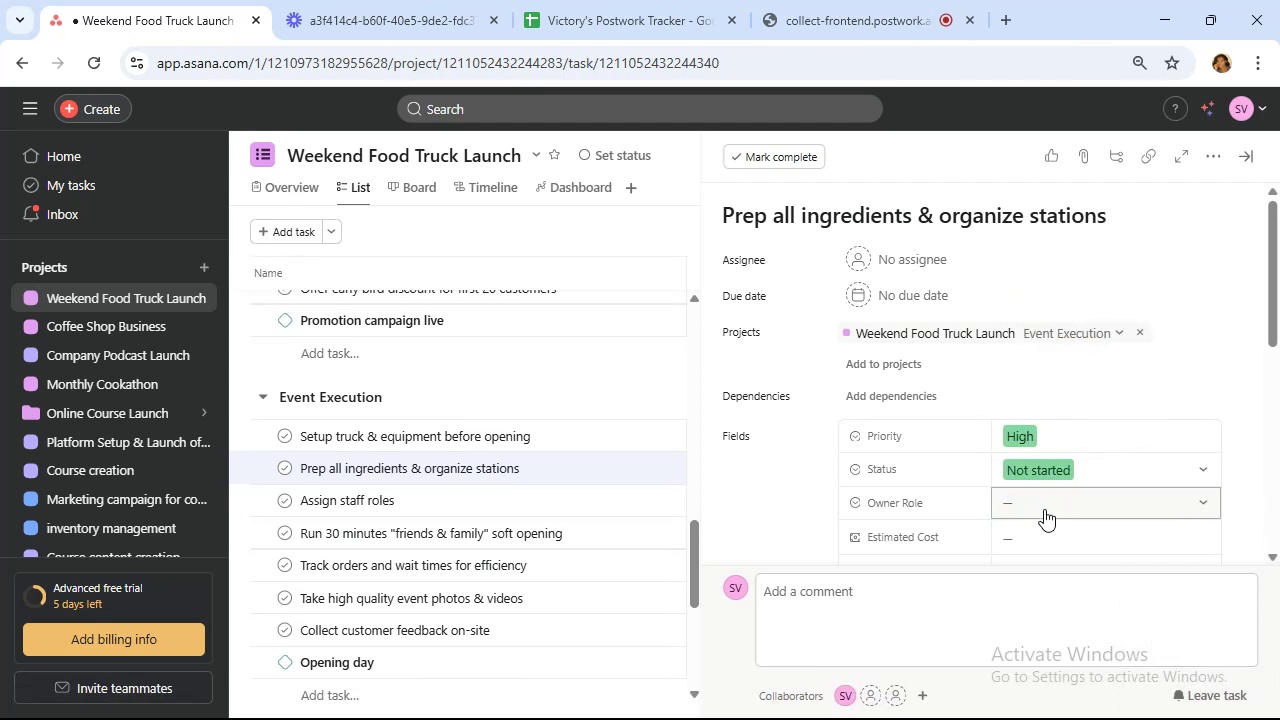 
left_click([1037, 501])
 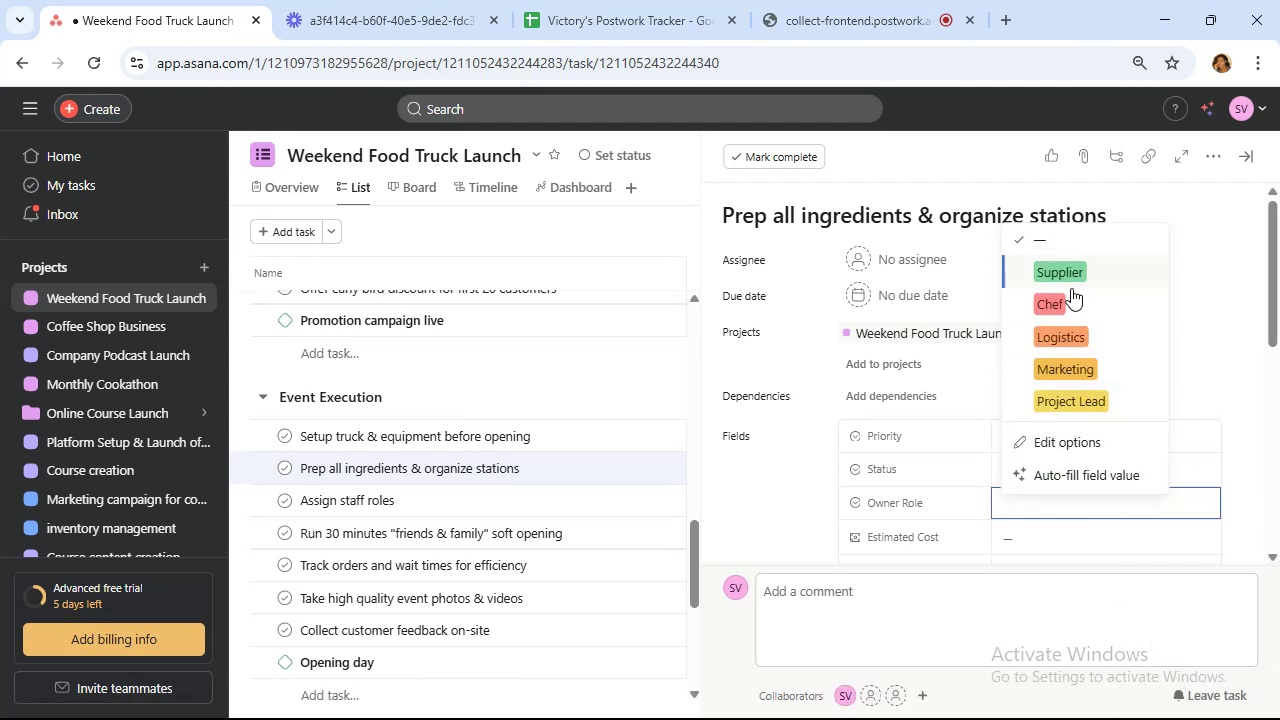 
left_click([1069, 304])
 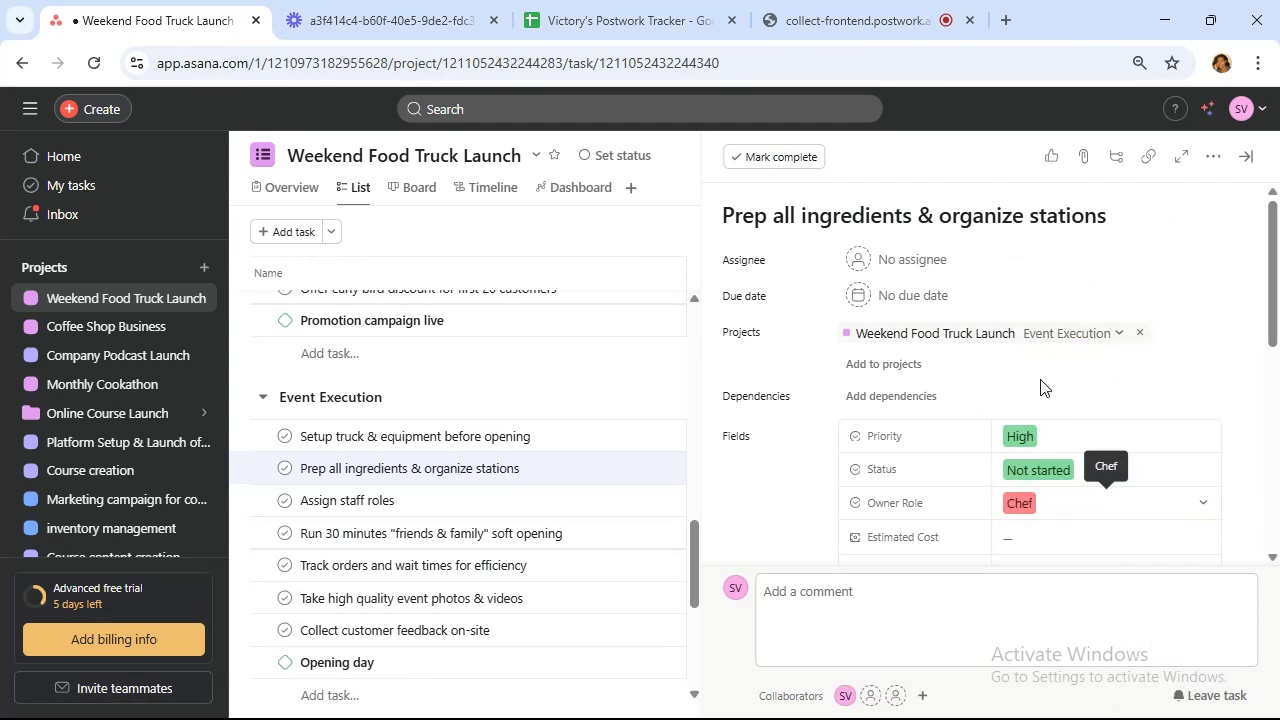 
scroll: coordinate [1039, 379], scroll_direction: down, amount: 1.0
 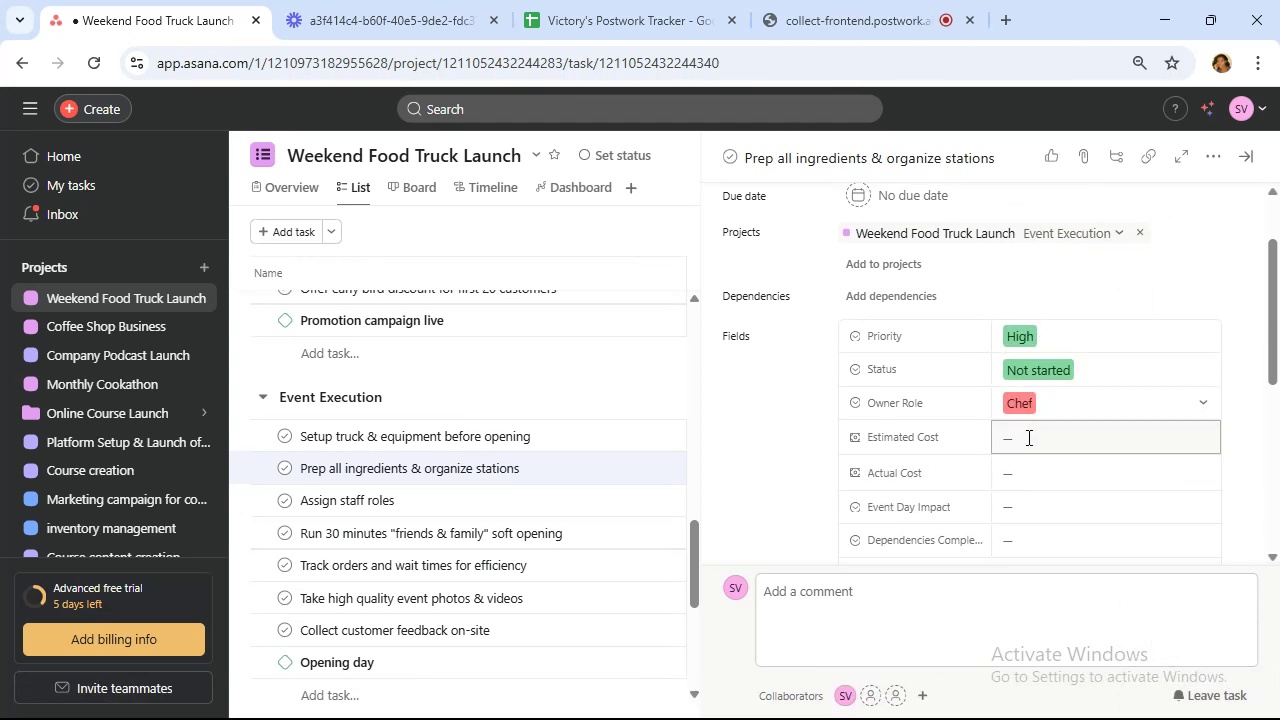 
left_click([1027, 437])
 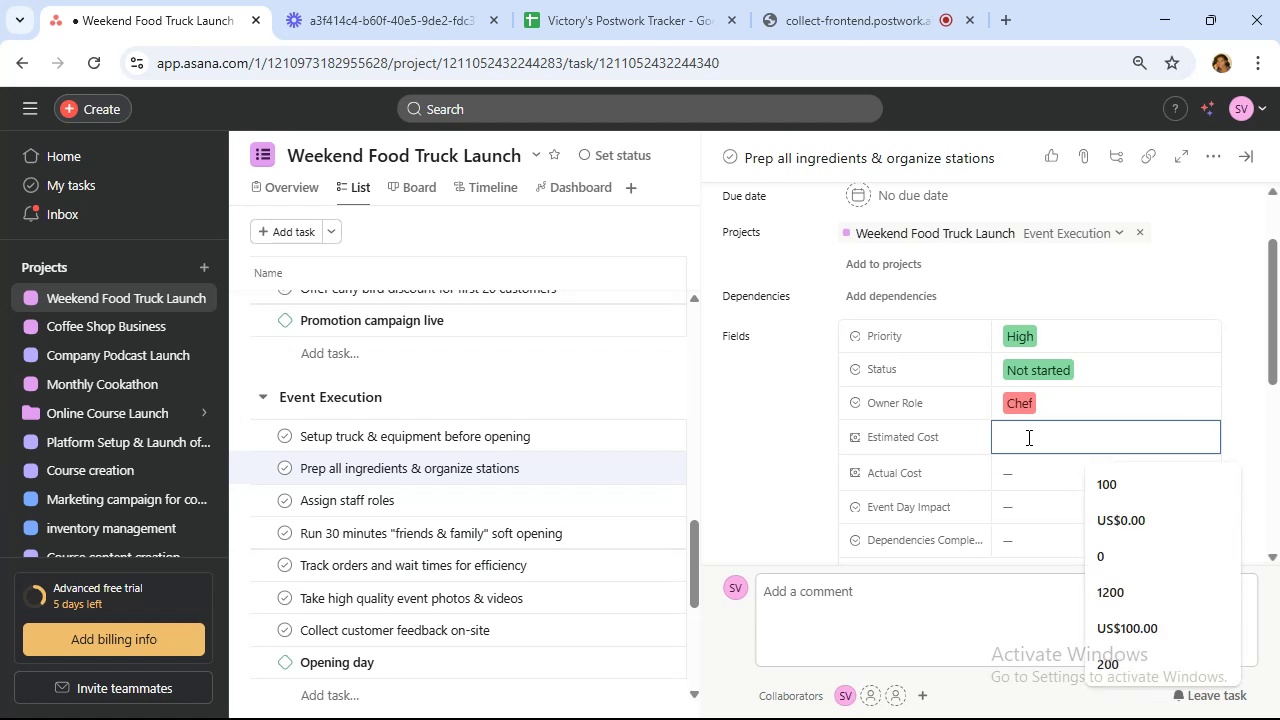 
type(300)
 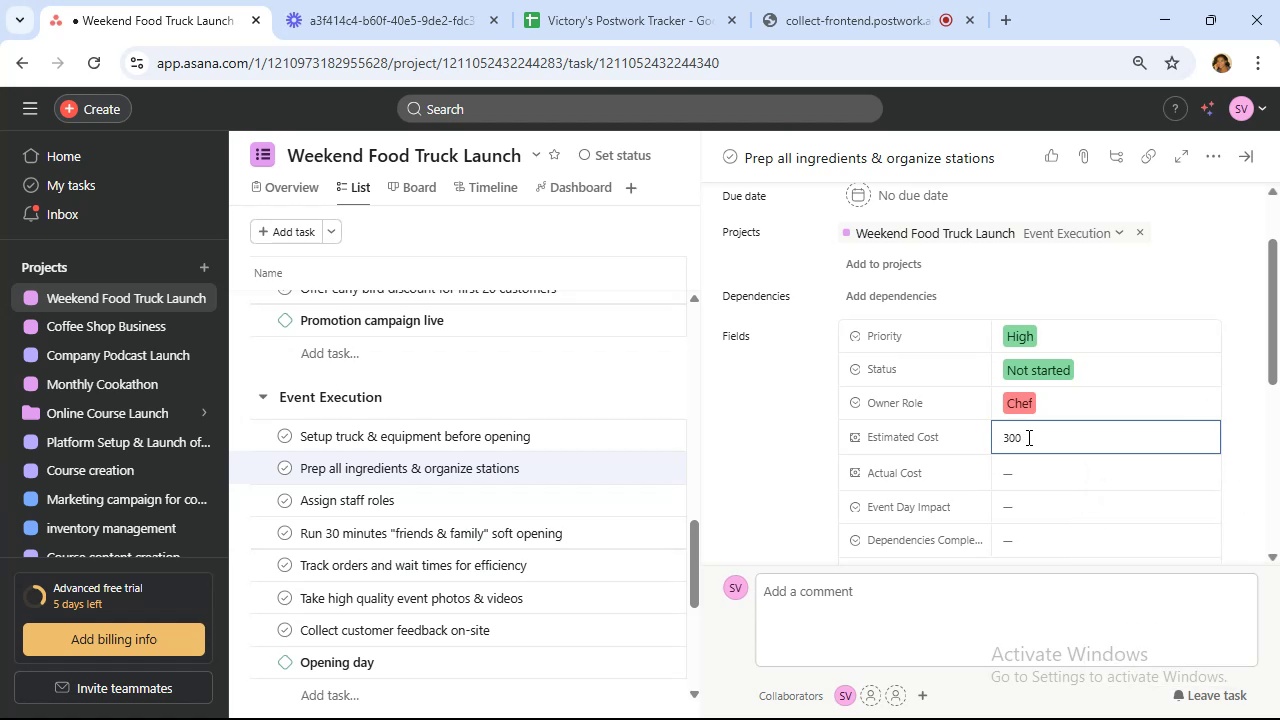 
wait(8.04)
 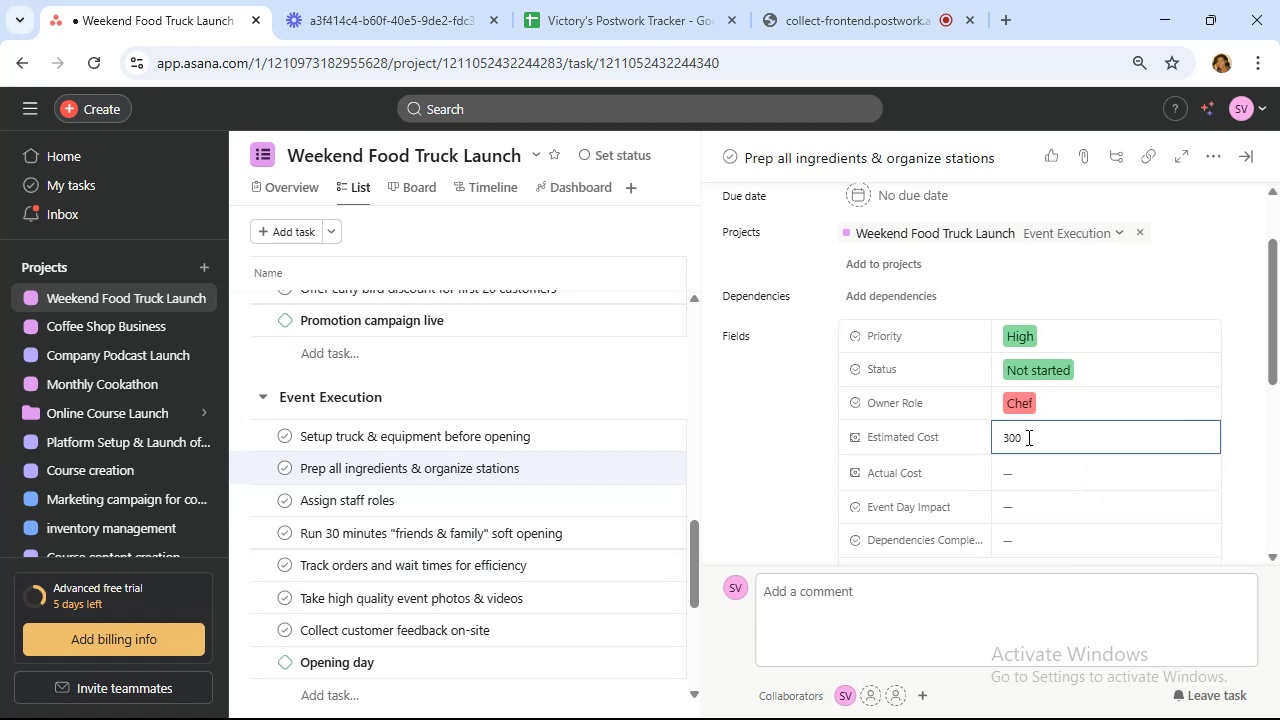 
left_click([1057, 377])
 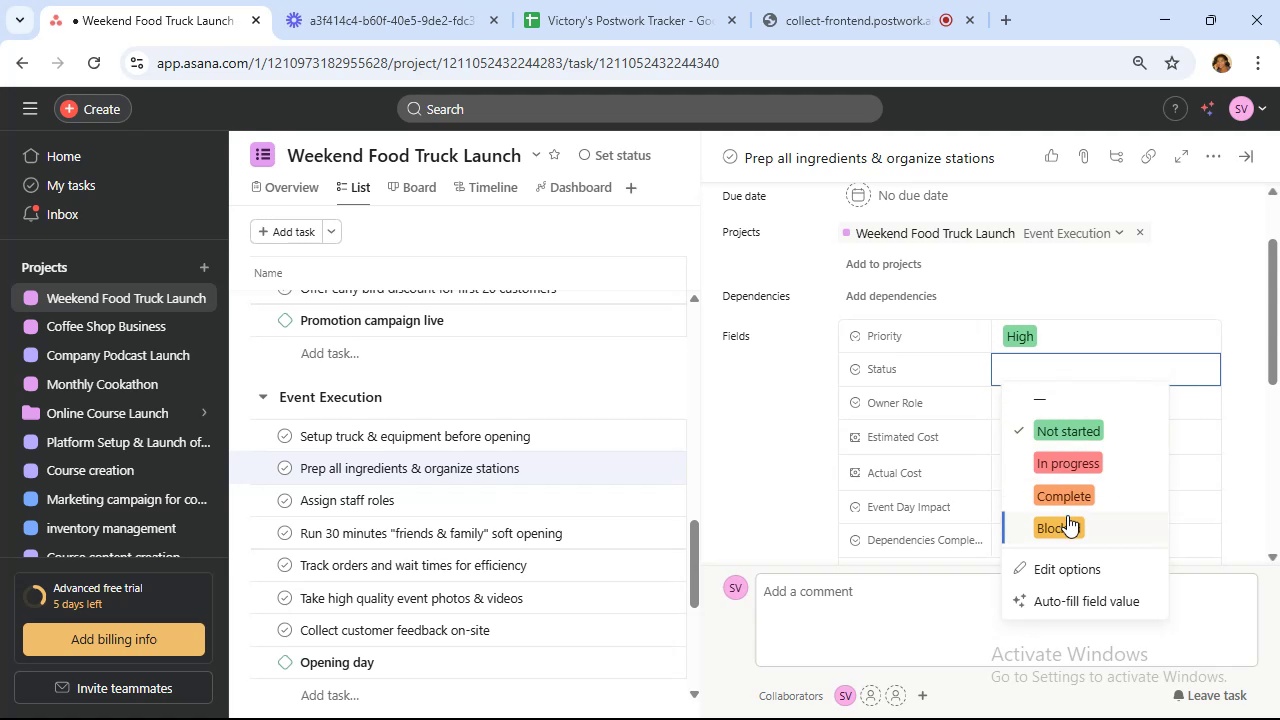 
left_click([1069, 530])
 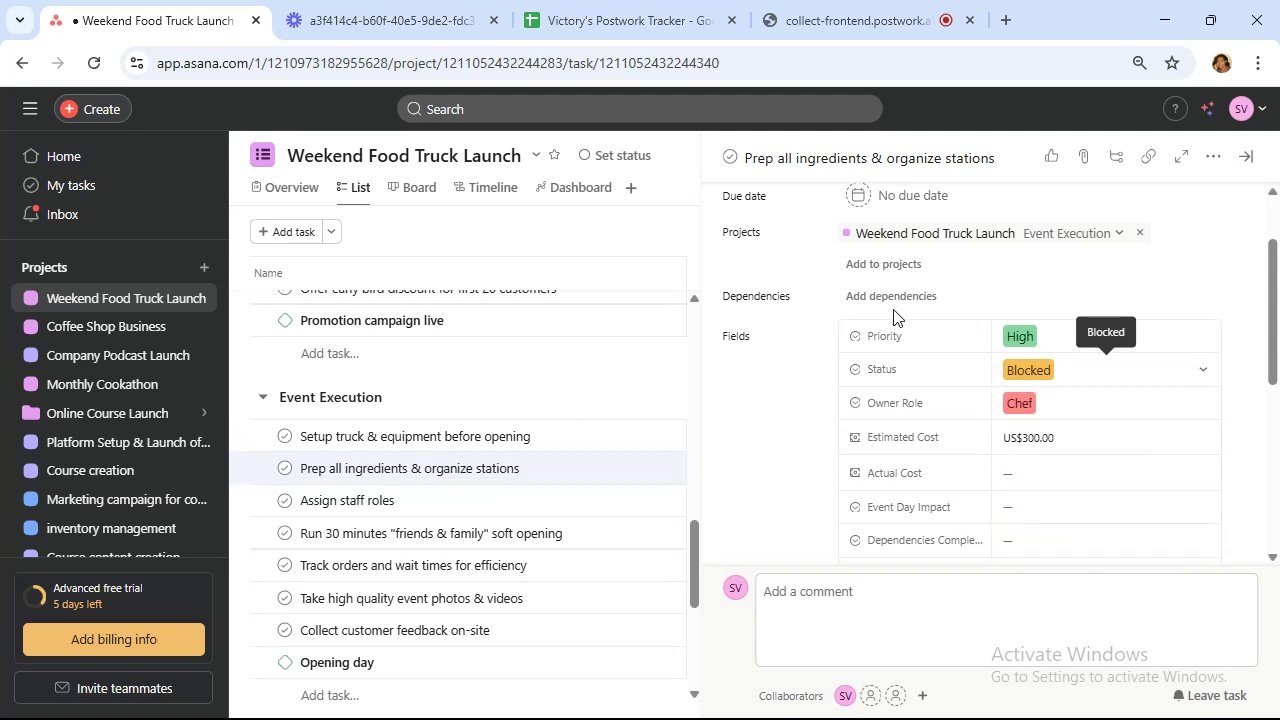 
left_click([889, 295])
 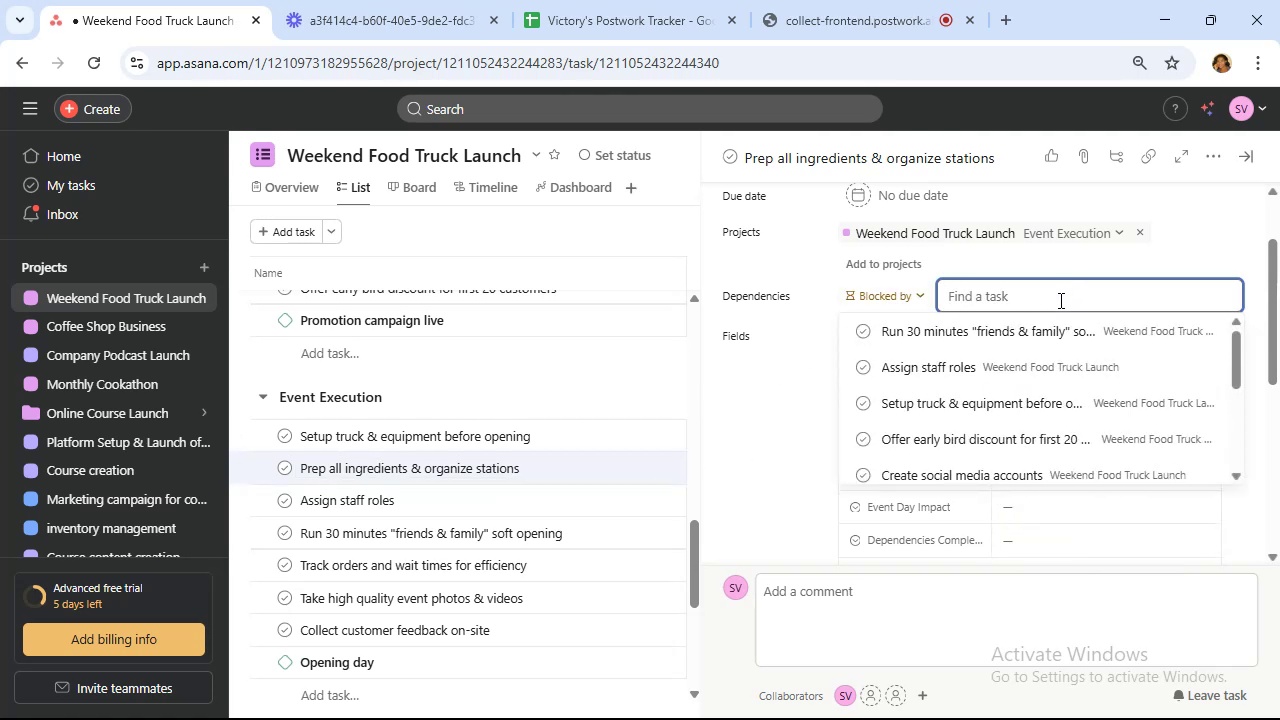 
left_click([1059, 300])
 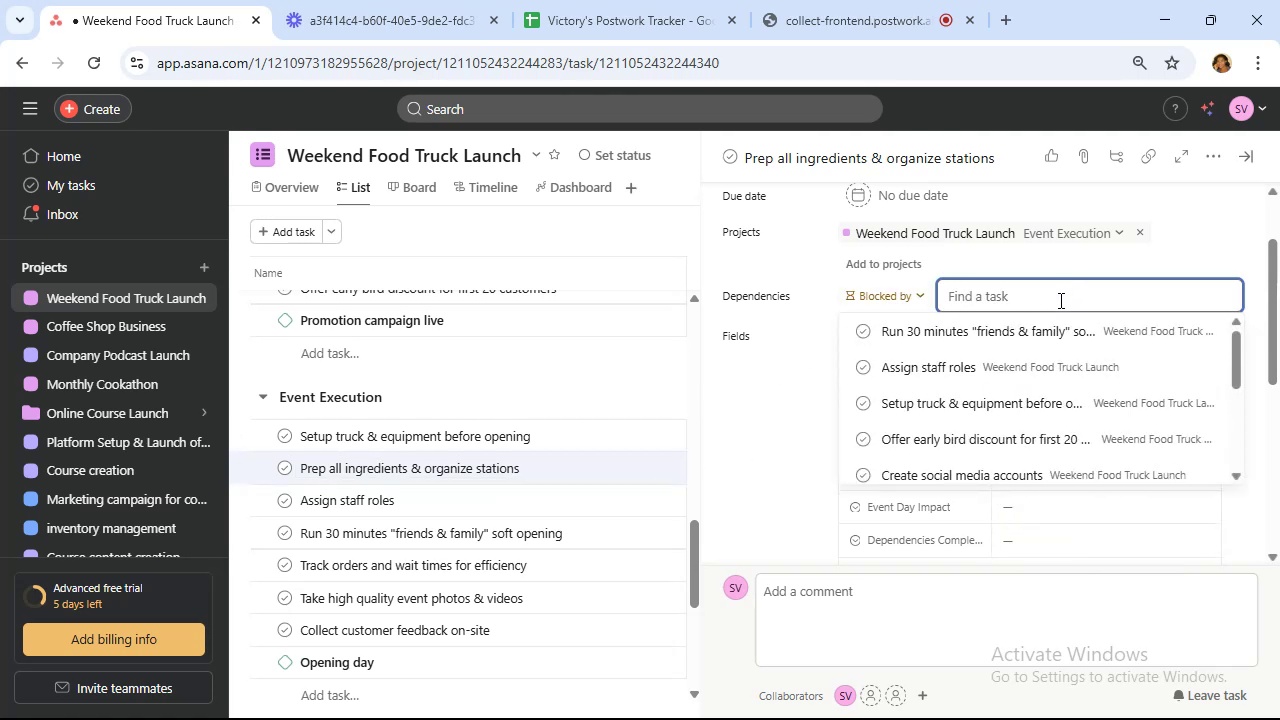 
type(set)
 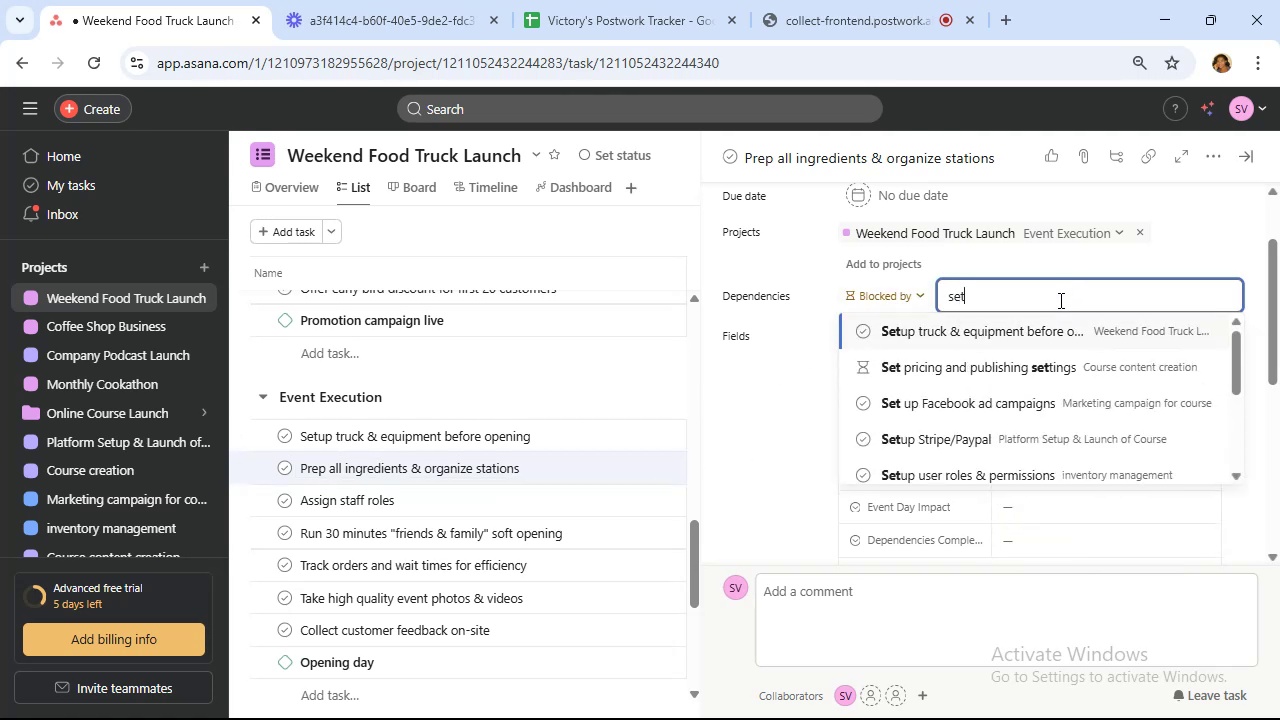 
left_click([1041, 333])
 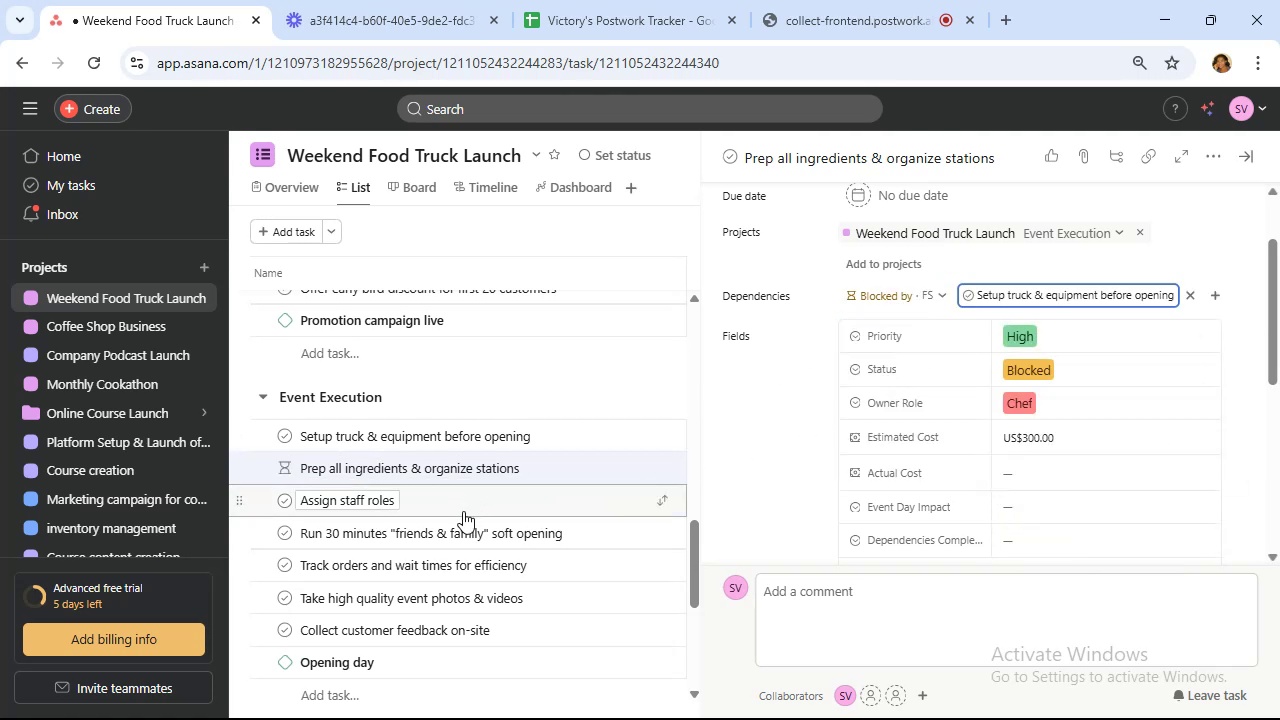 
left_click([466, 495])
 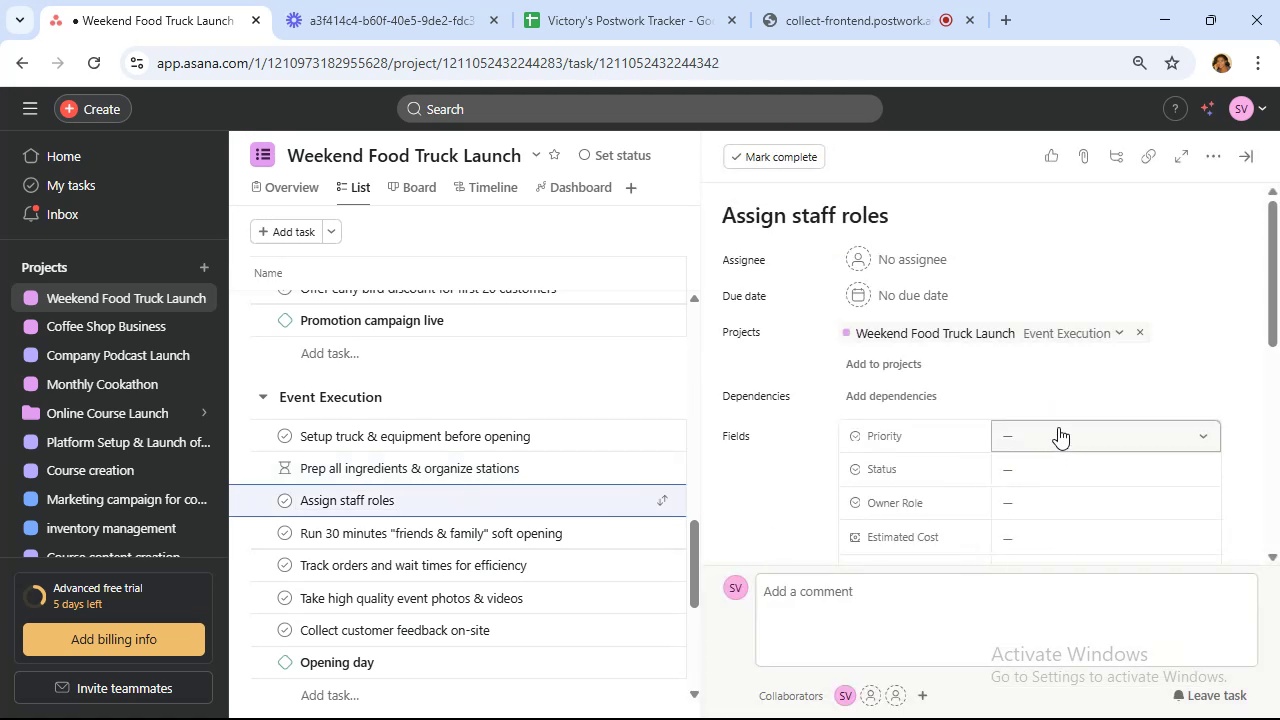 
wait(5.02)
 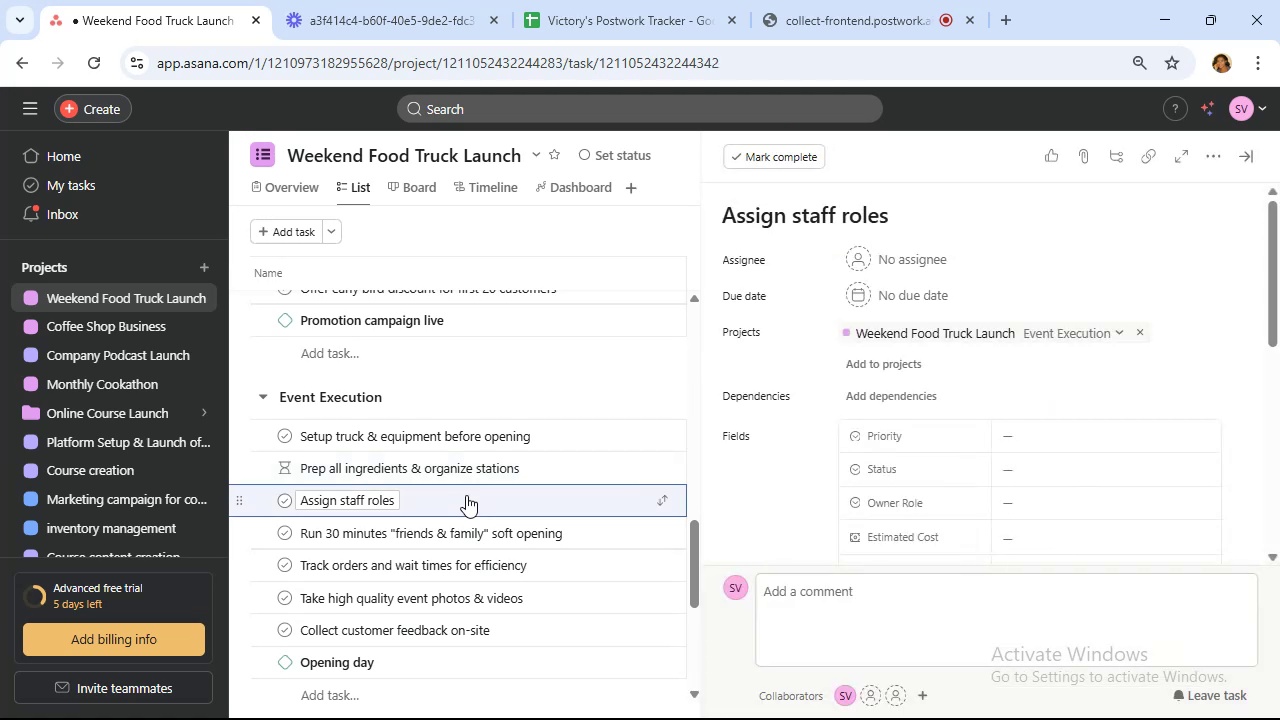 
left_click([1058, 428])
 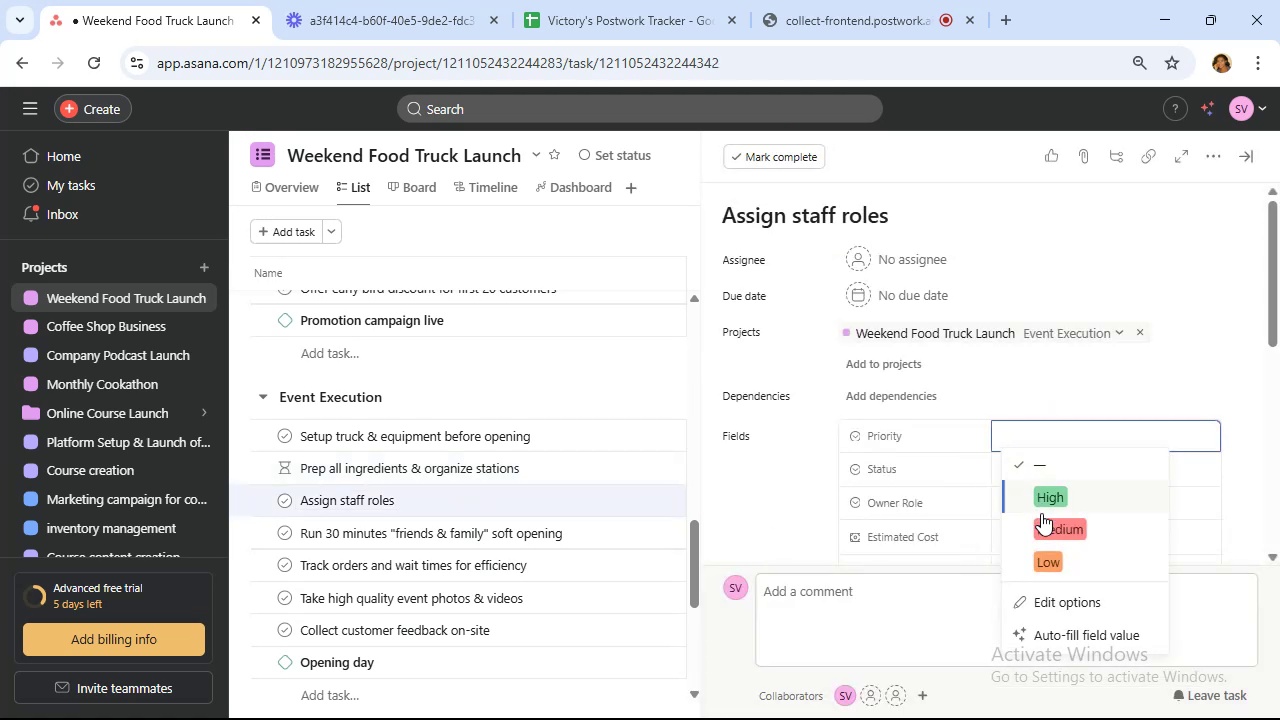 
left_click([1047, 530])
 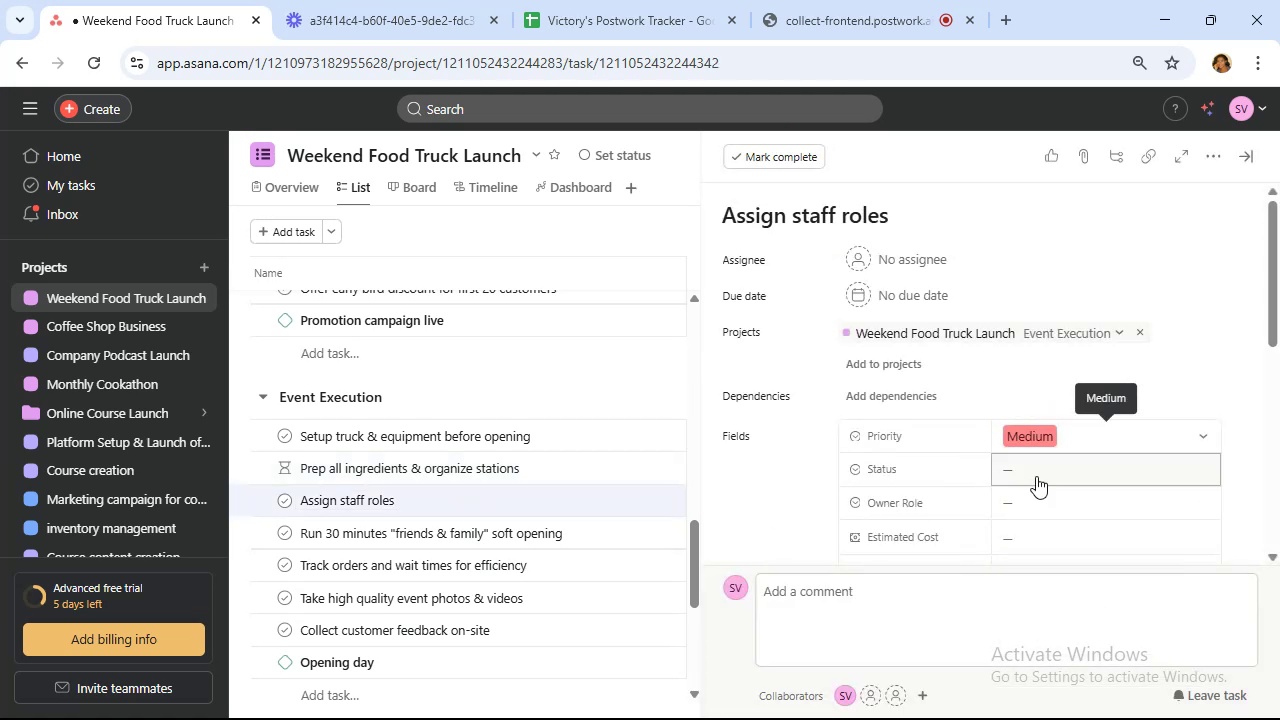 
left_click([1035, 474])
 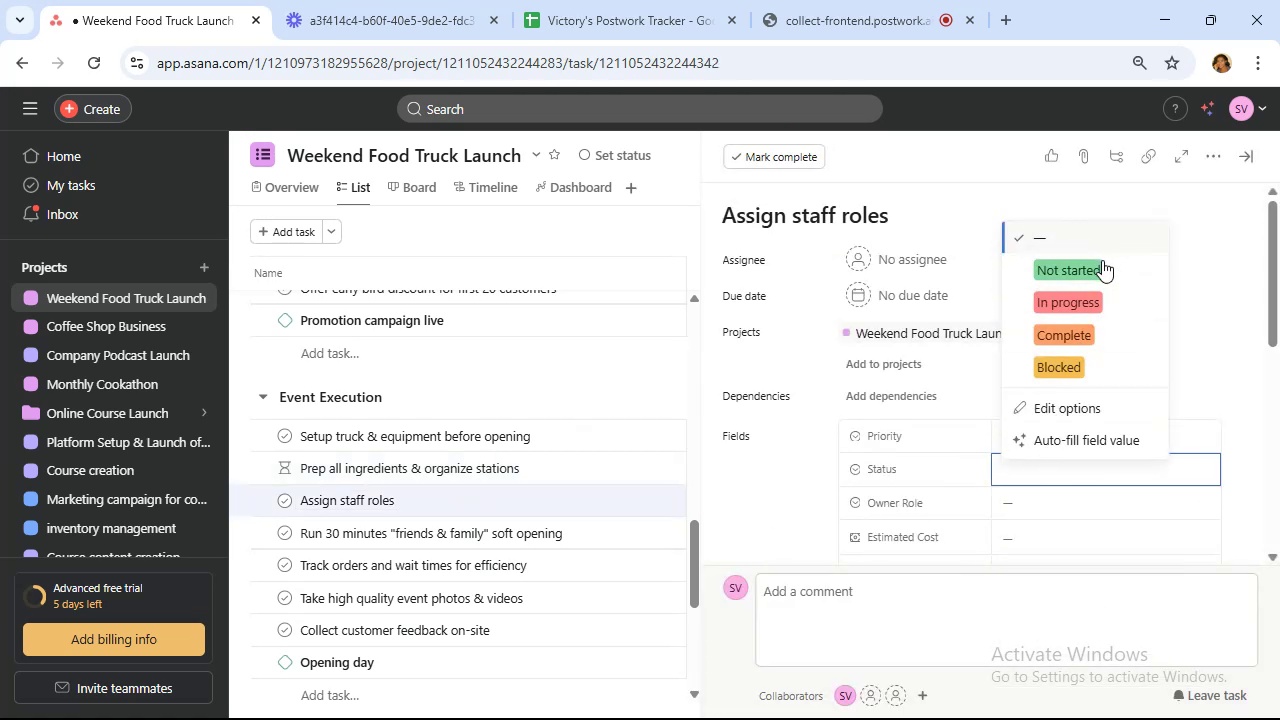 
left_click([1102, 264])
 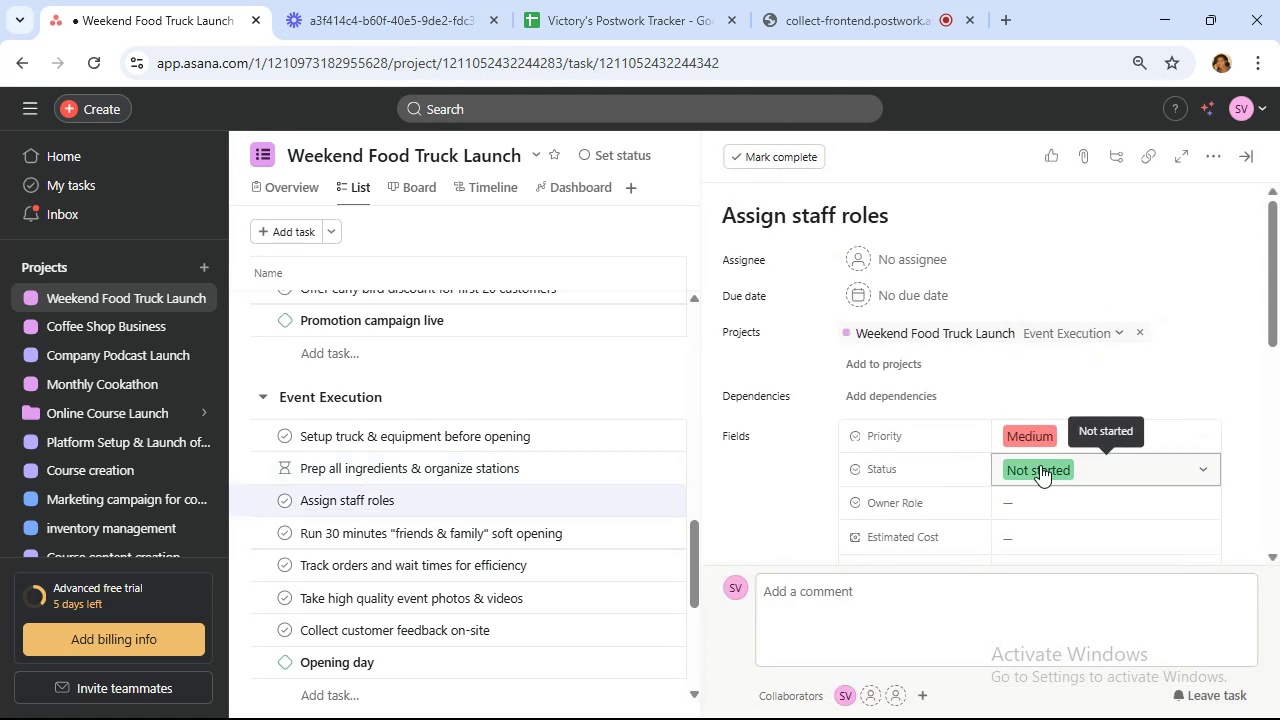 
mouse_move([1038, 475])
 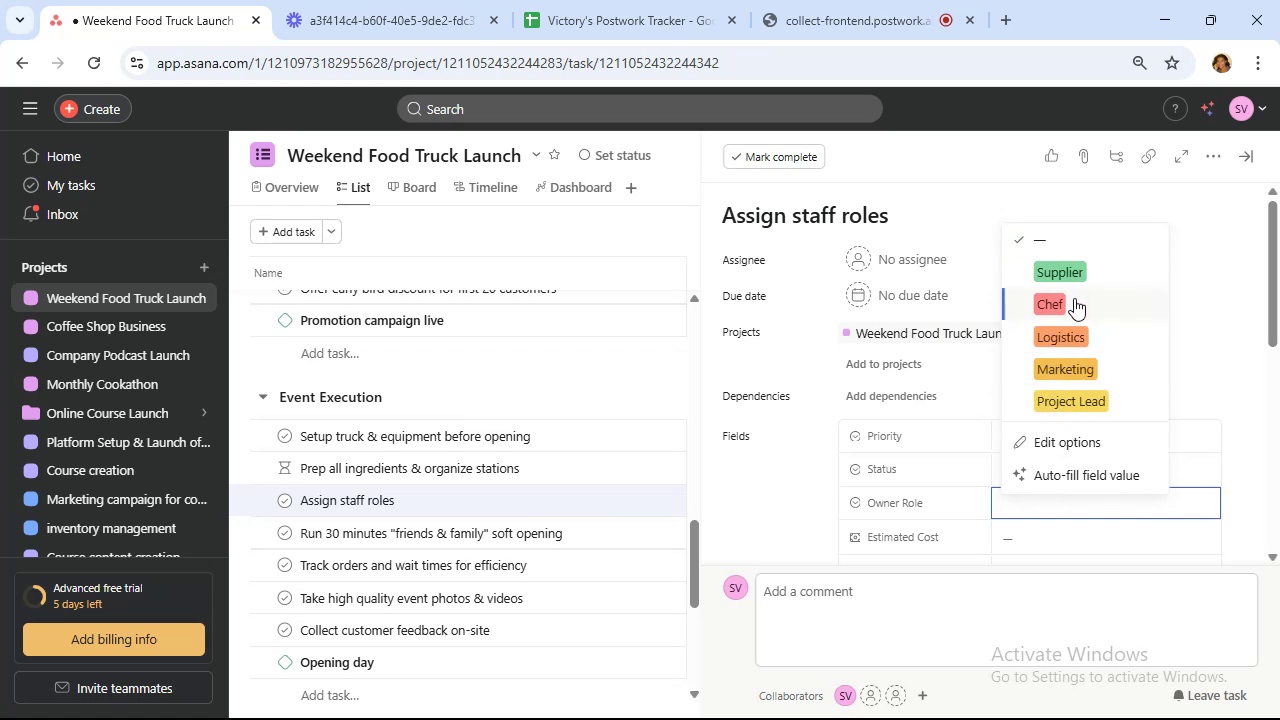 
left_click([1075, 303])
 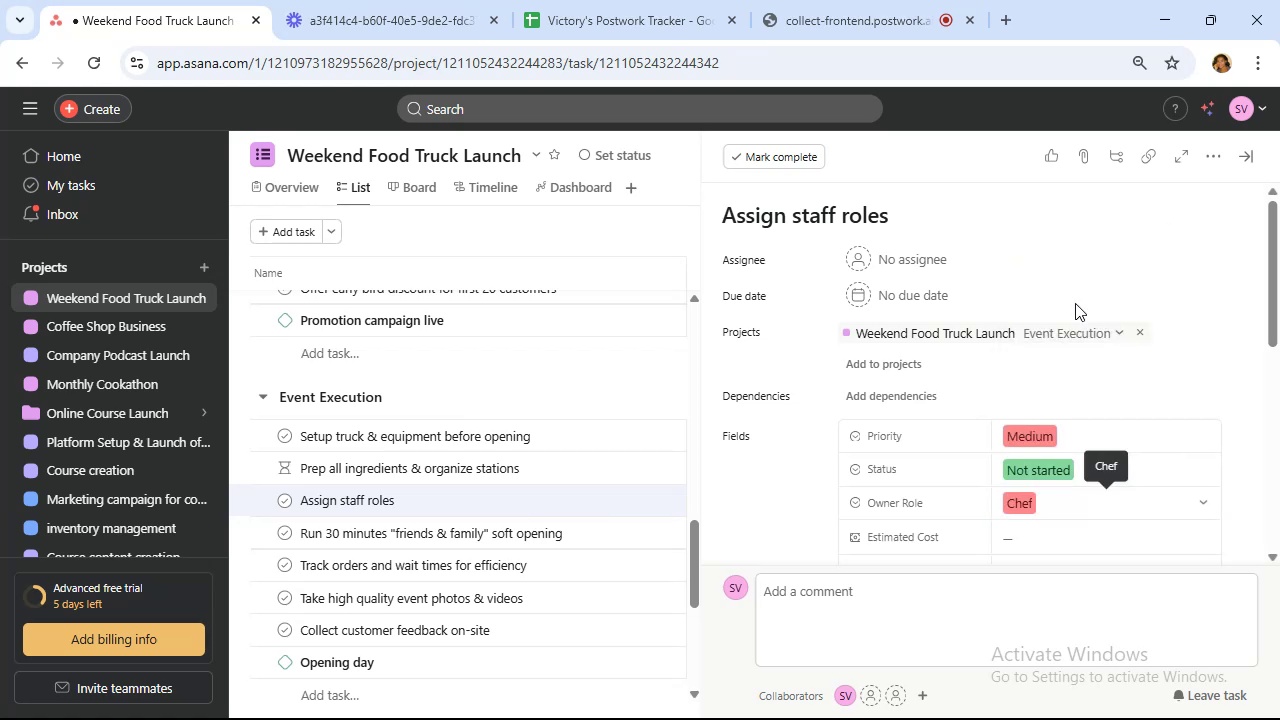 
scroll: coordinate [1075, 304], scroll_direction: down, amount: 1.0
 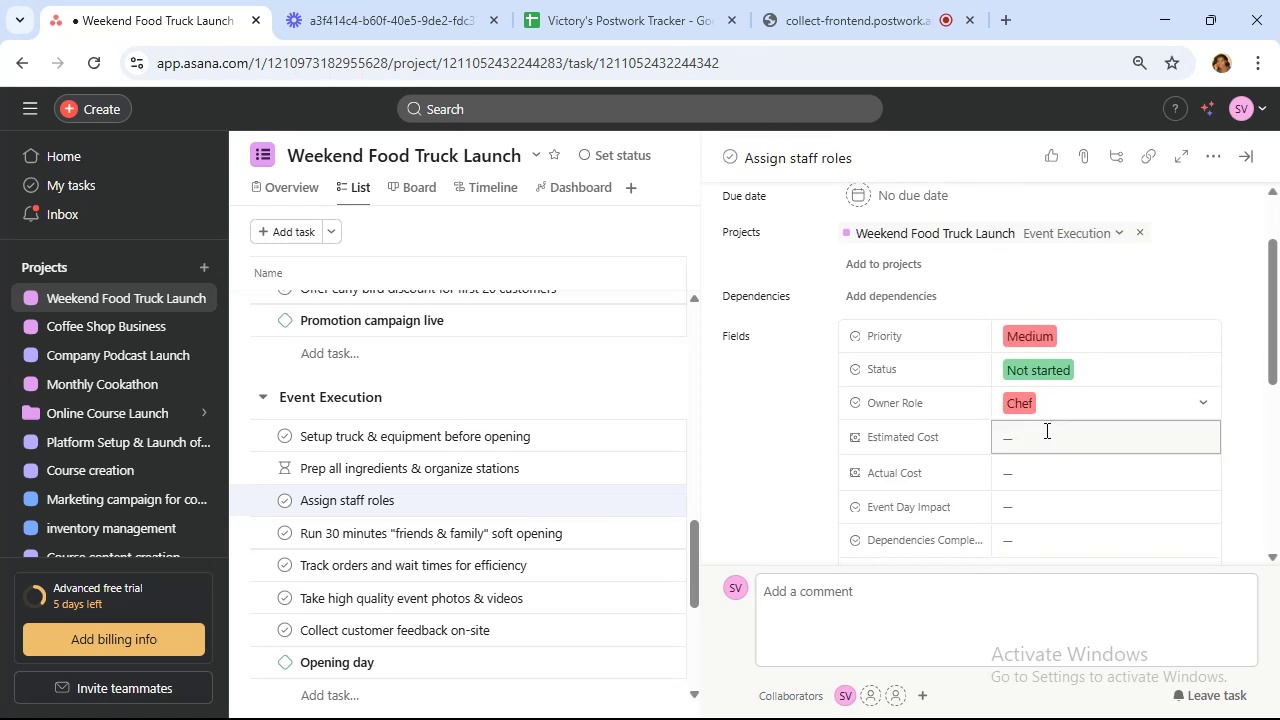 
left_click([1045, 431])
 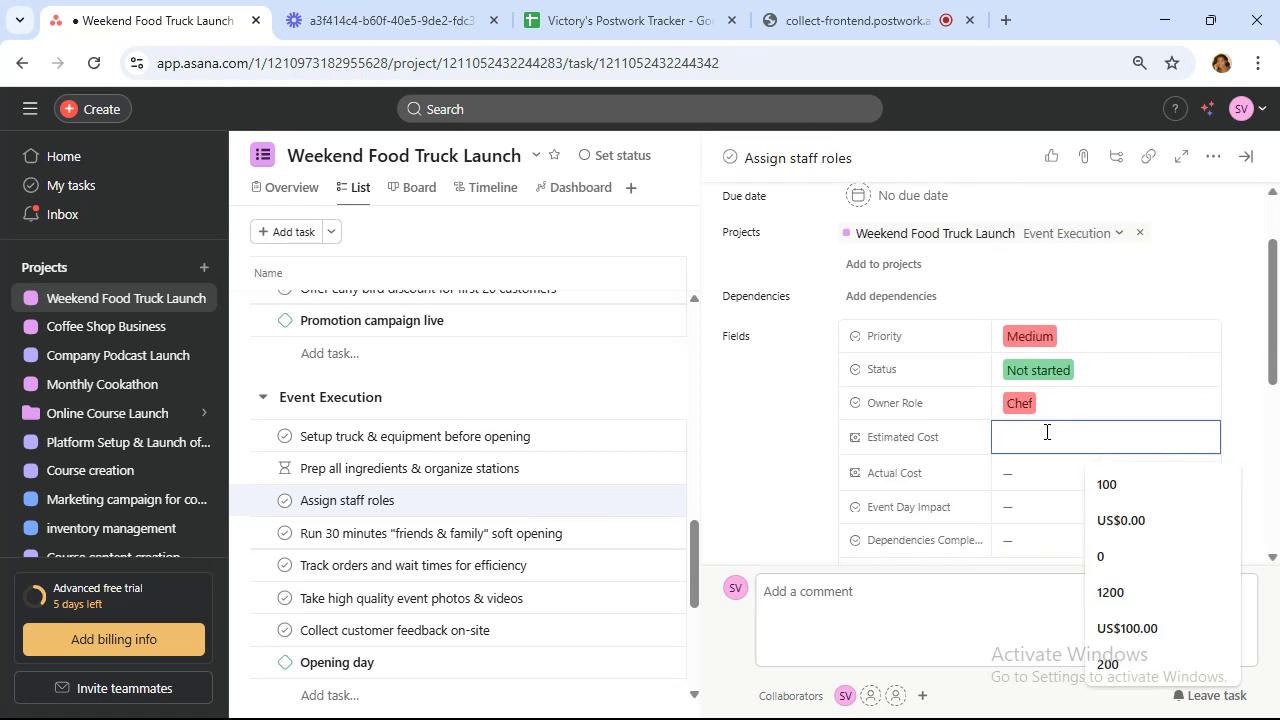 
key(0)
 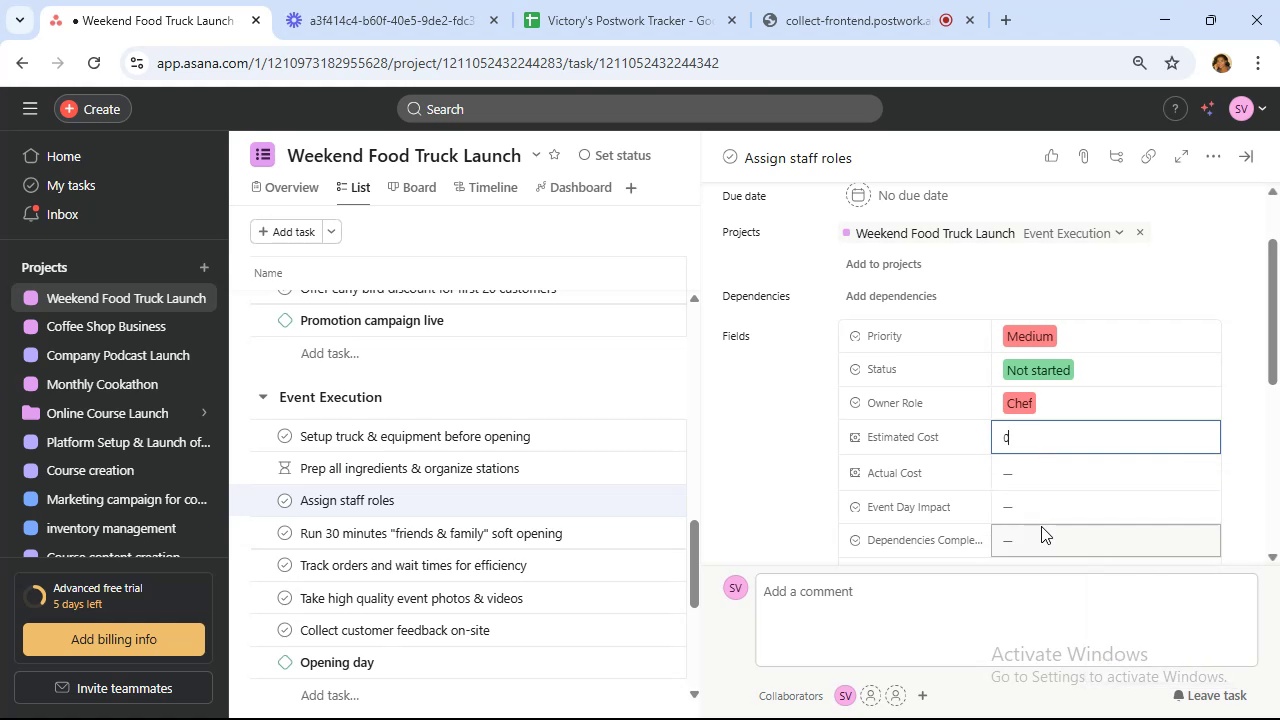 
left_click([1037, 511])
 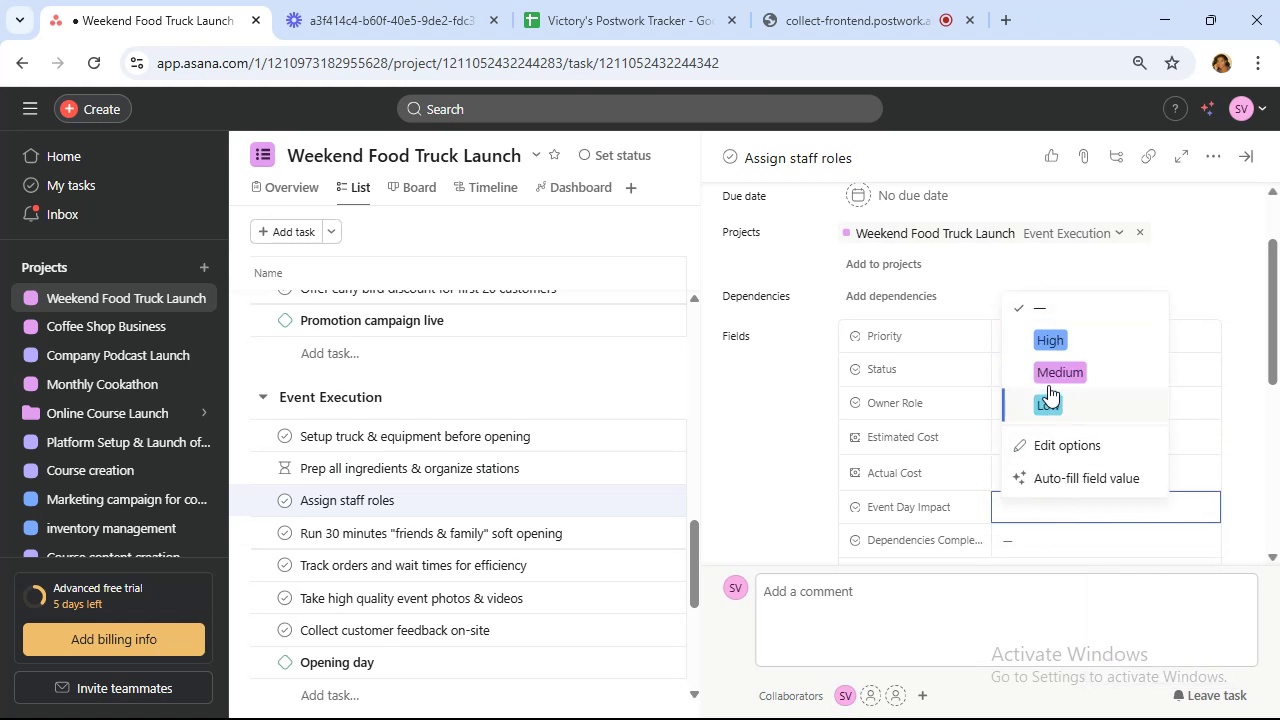 
left_click([1048, 370])
 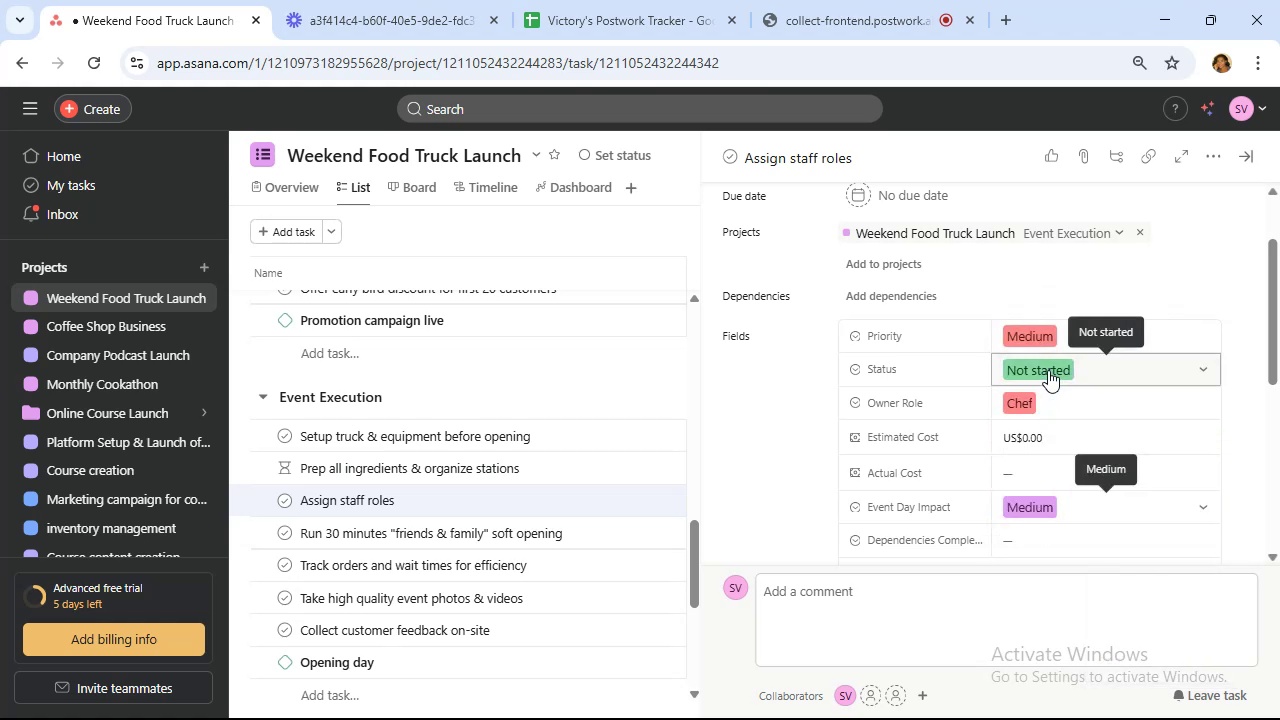 
wait(5.3)
 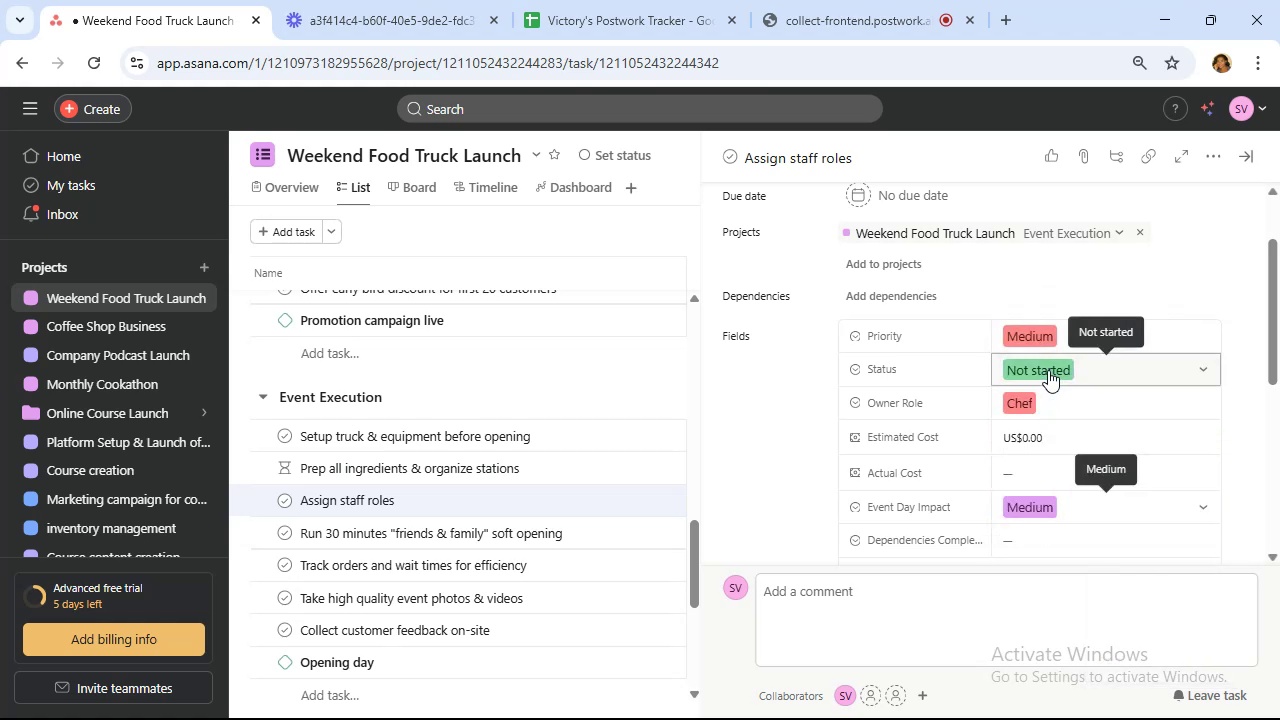 
left_click([1071, 506])
 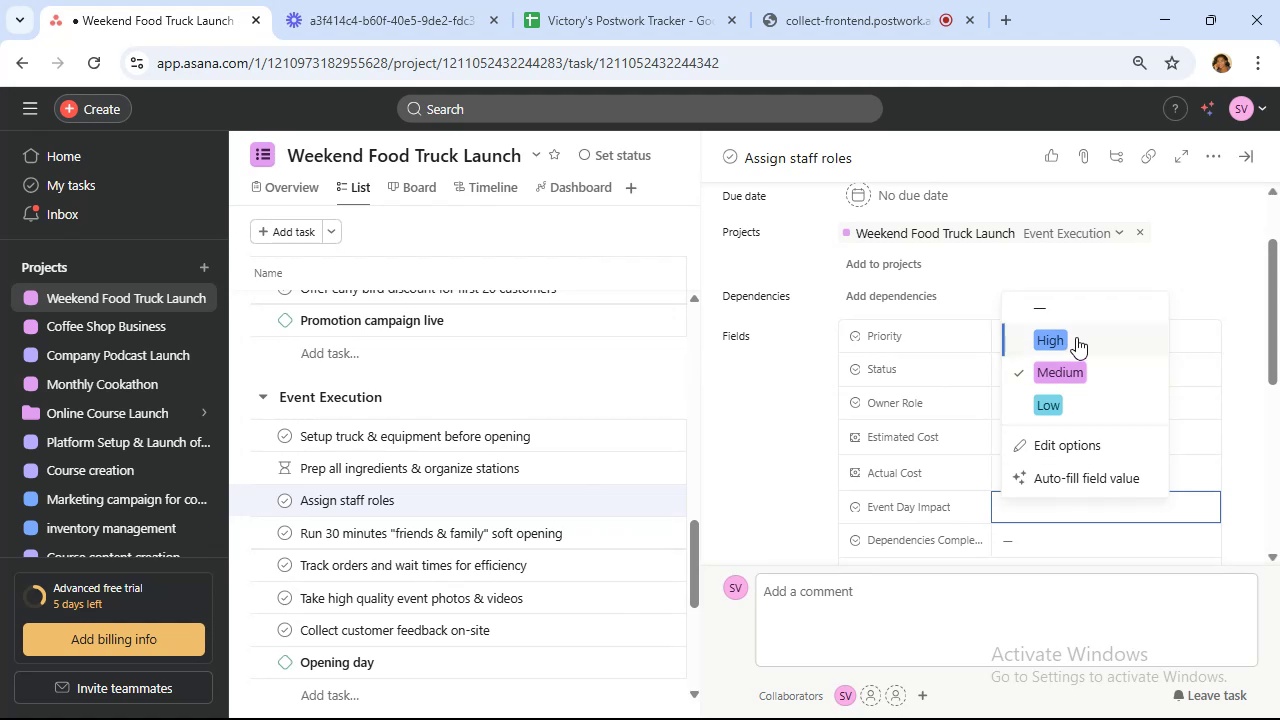 
left_click([1076, 337])
 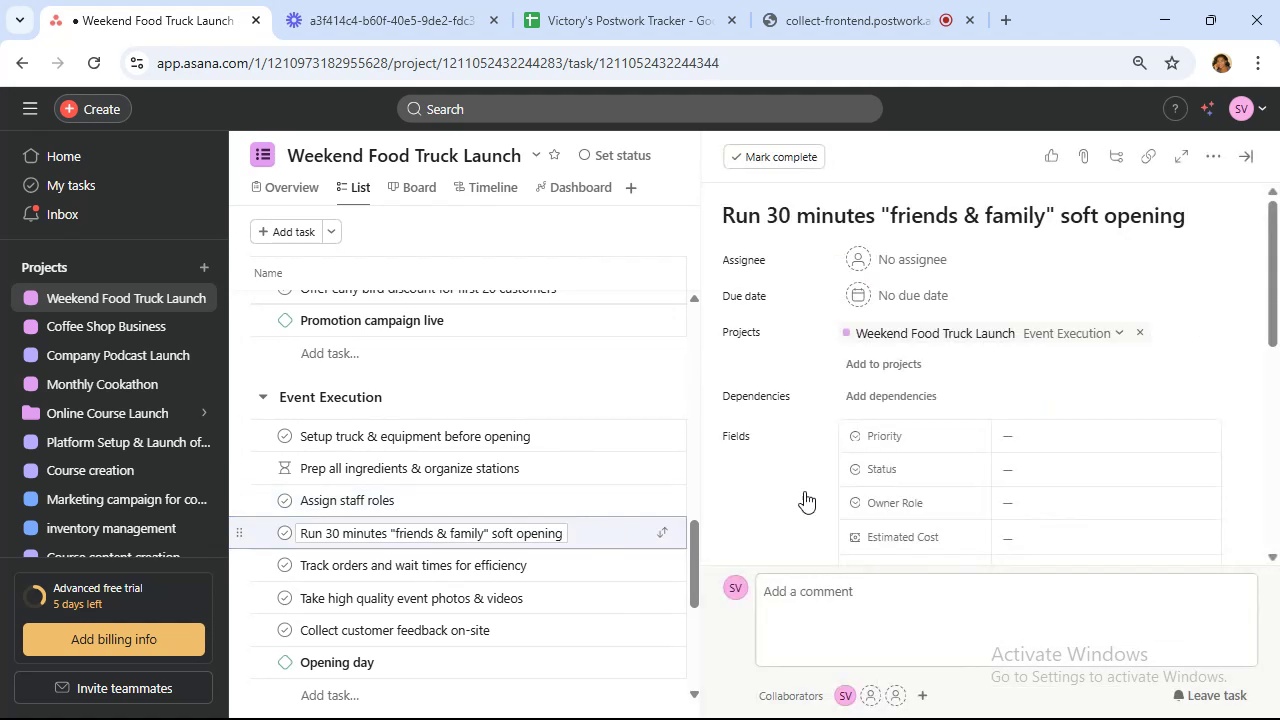 
left_click([1076, 436])
 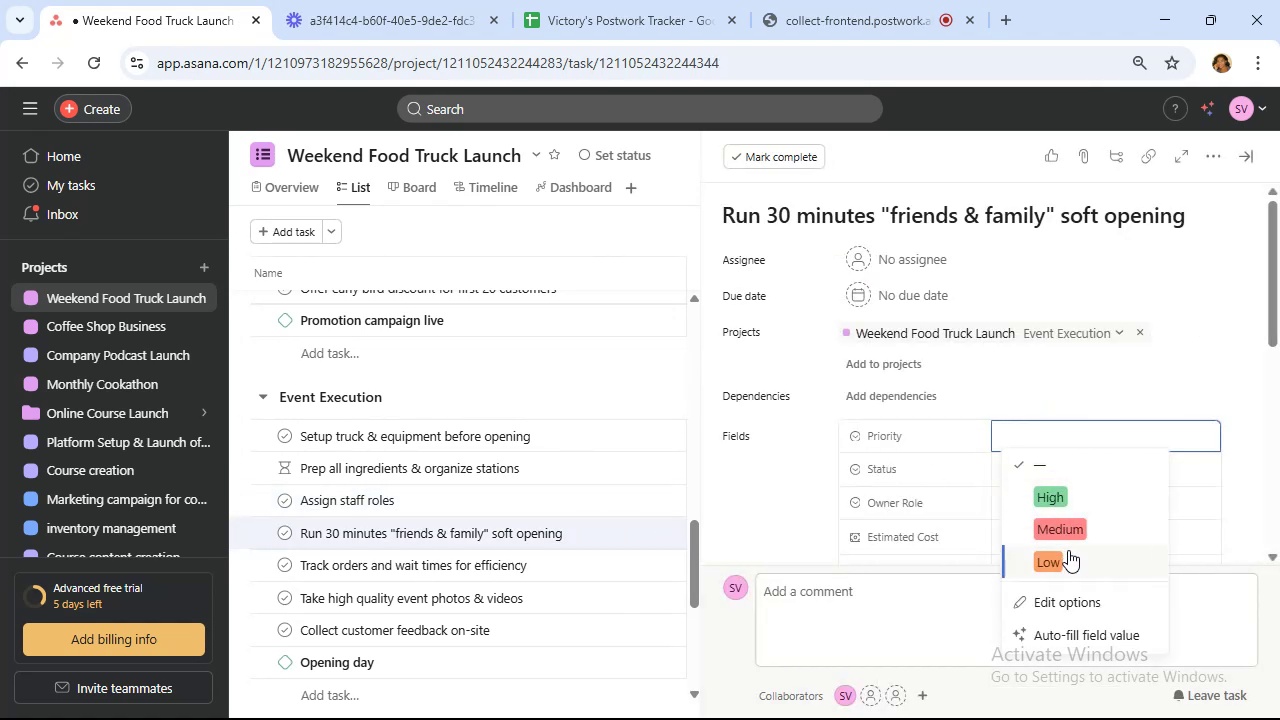 
left_click([1068, 561])
 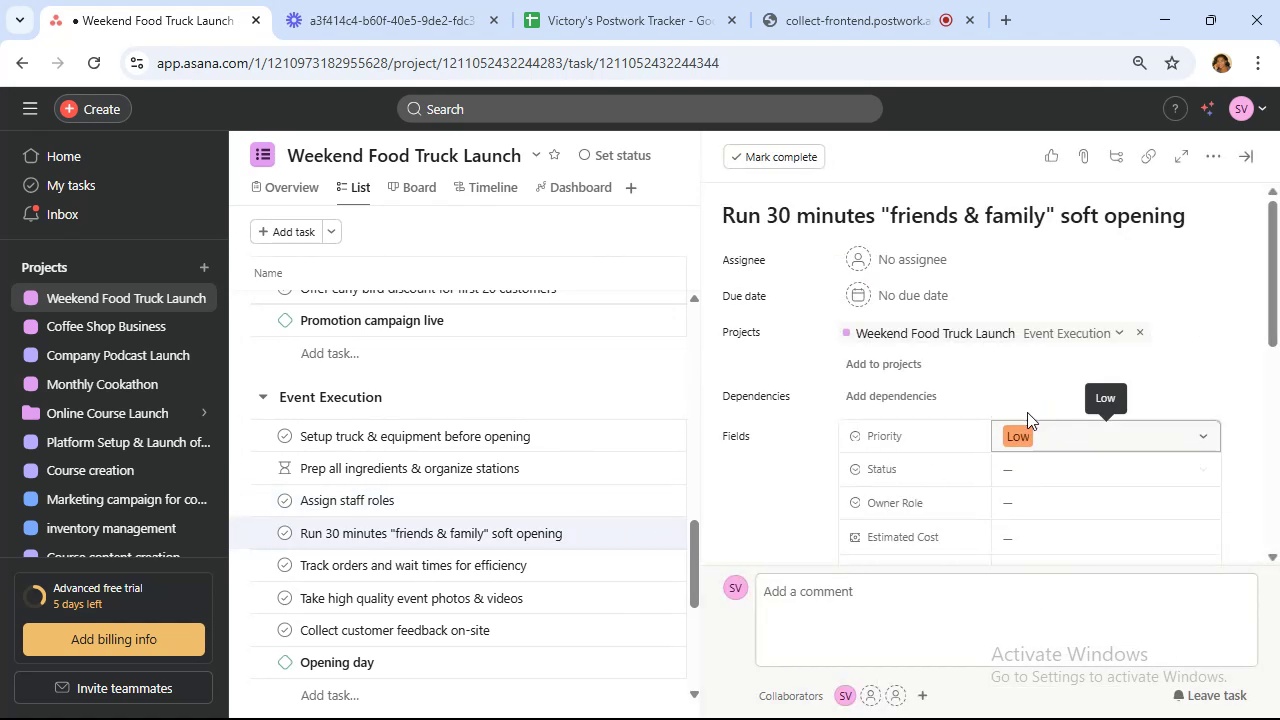 
scroll: coordinate [1025, 405], scroll_direction: down, amount: 1.0
 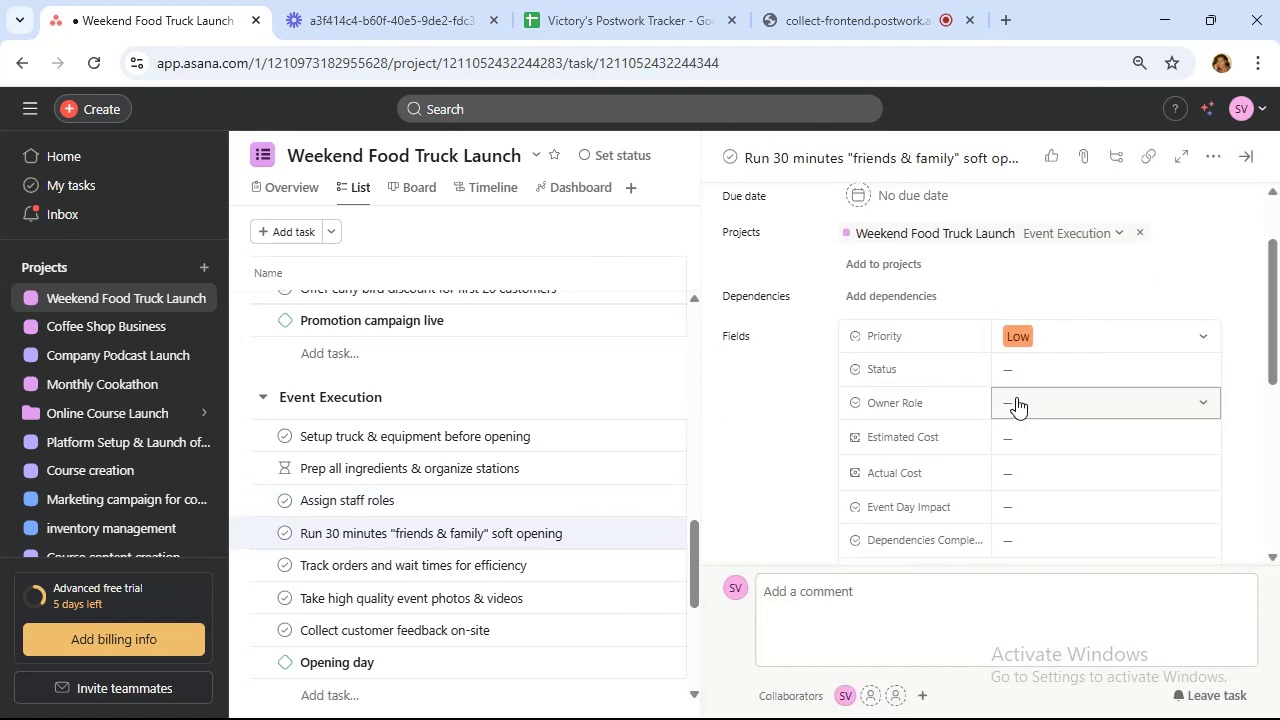 
left_click([1012, 377])
 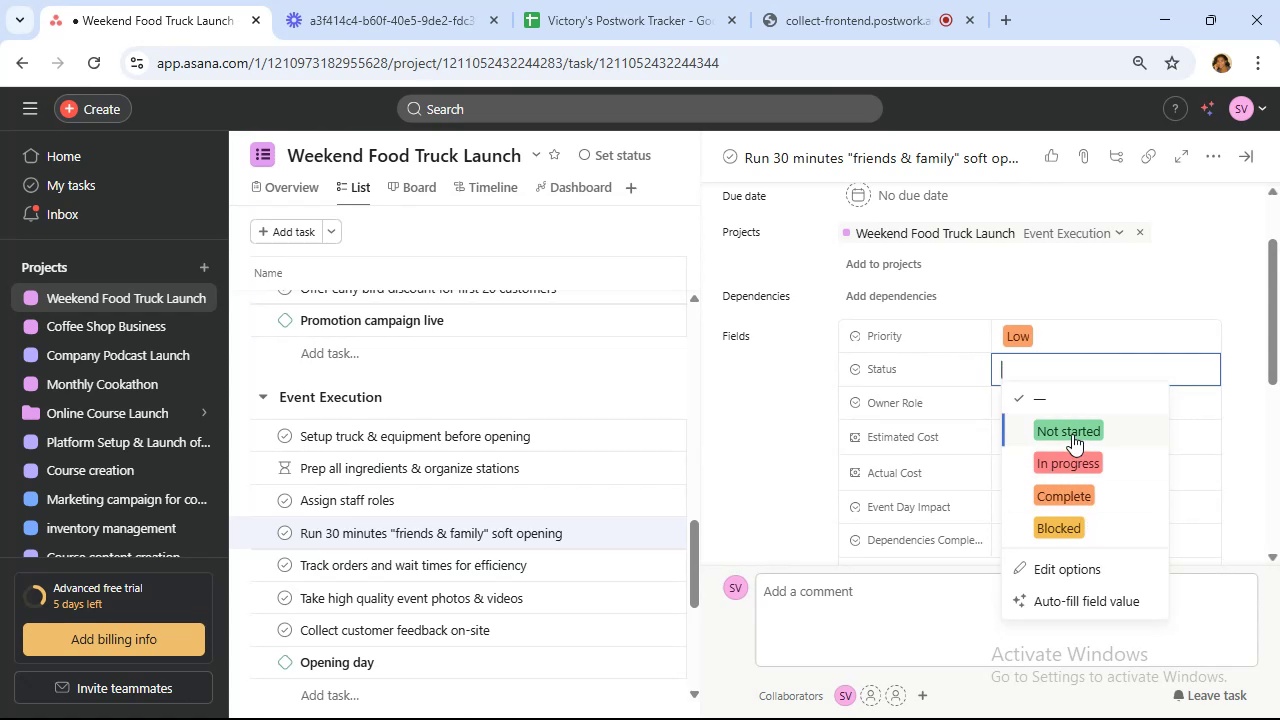 
left_click([1072, 433])
 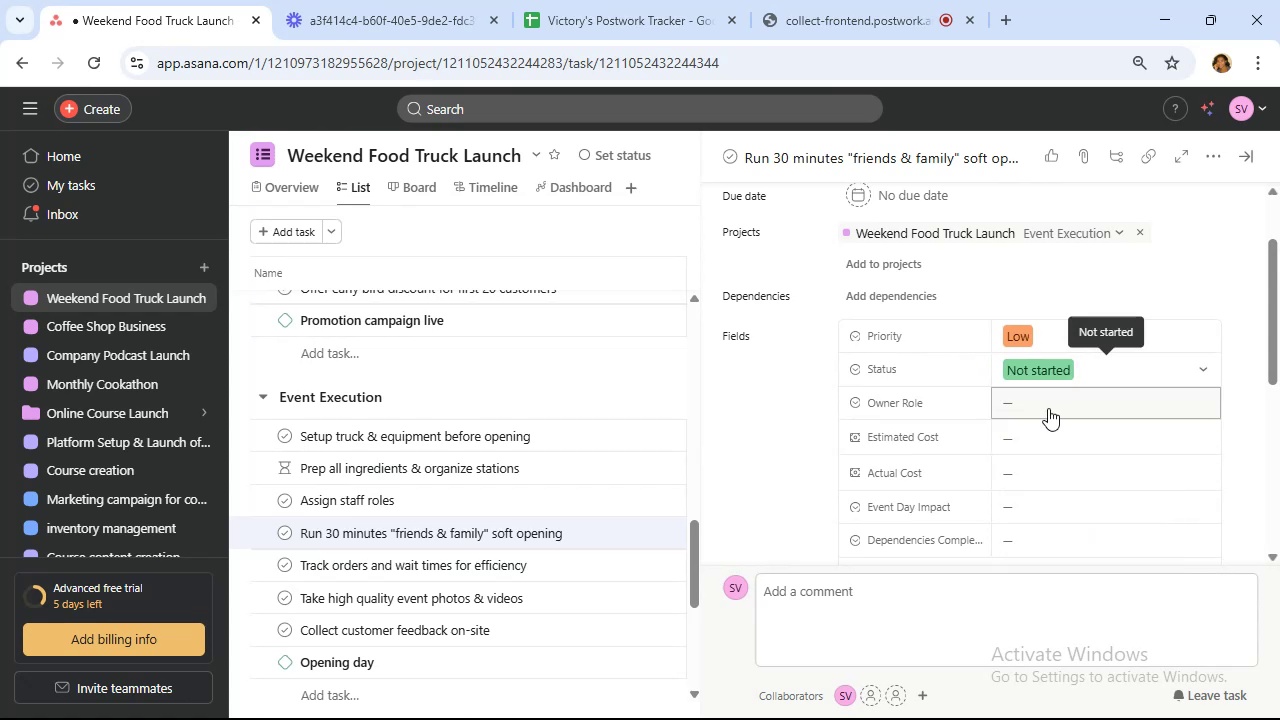 
left_click([1046, 402])
 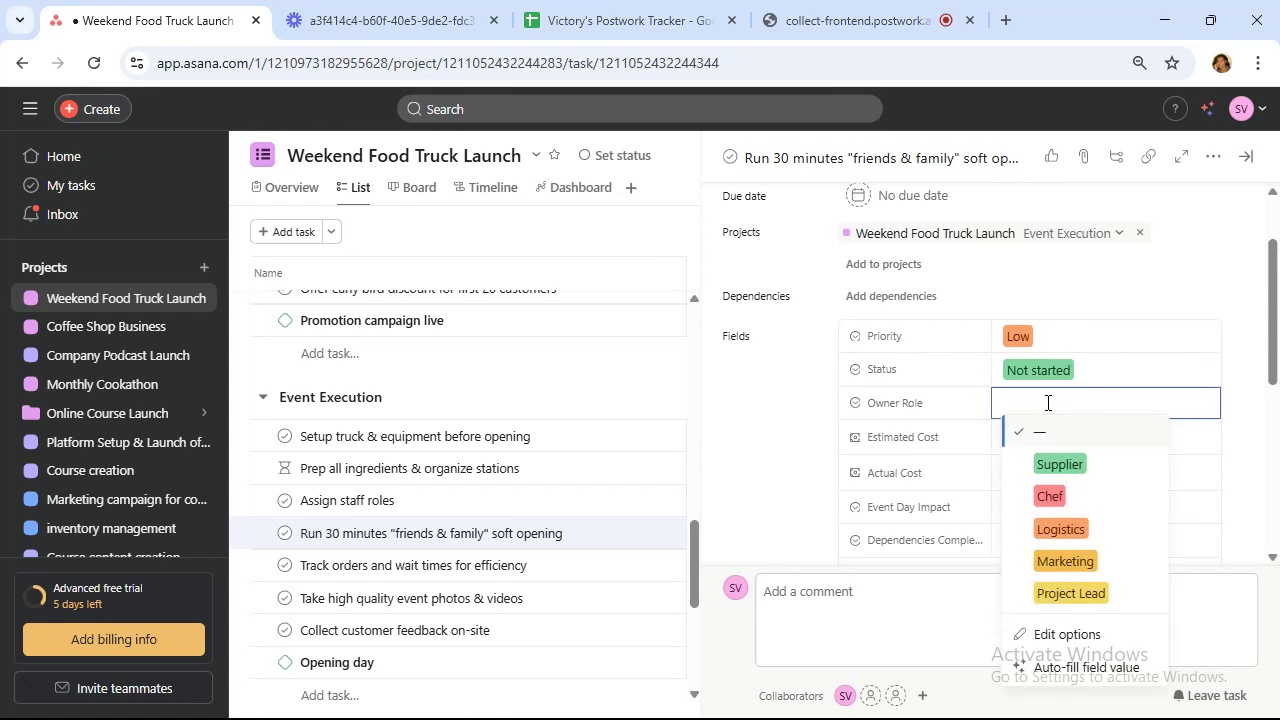 
wait(7.03)
 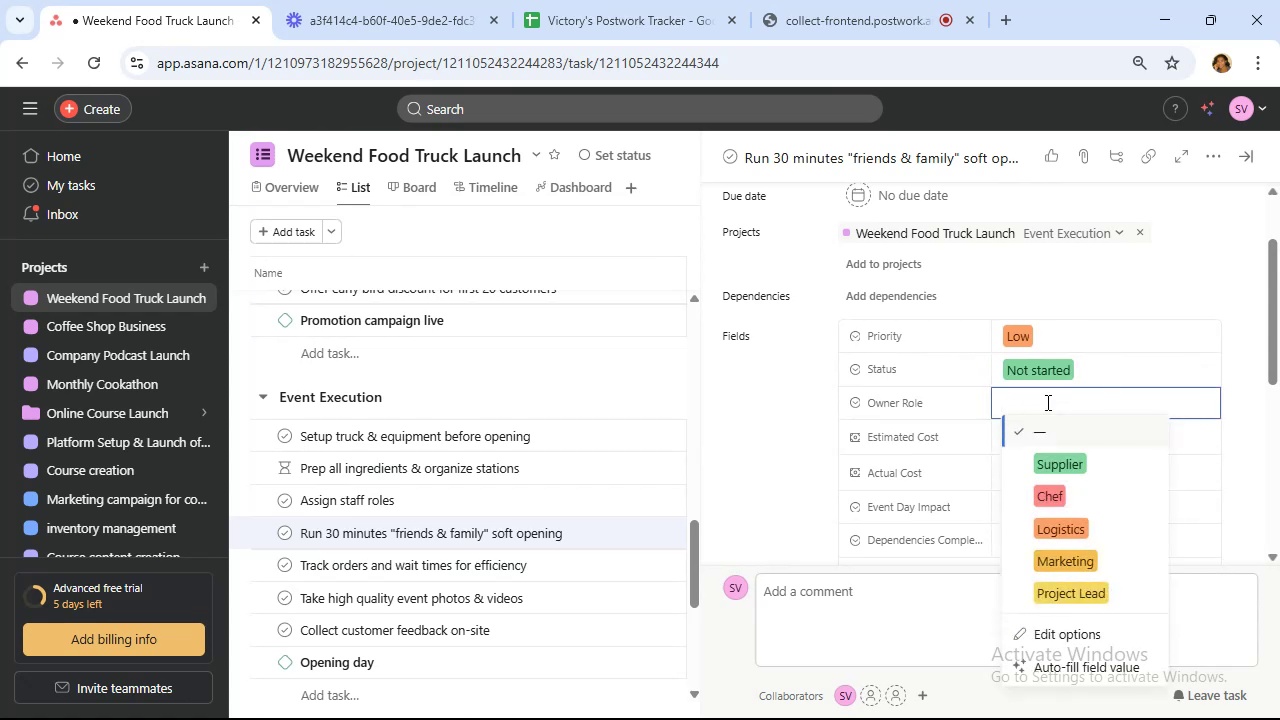 
left_click([1089, 597])
 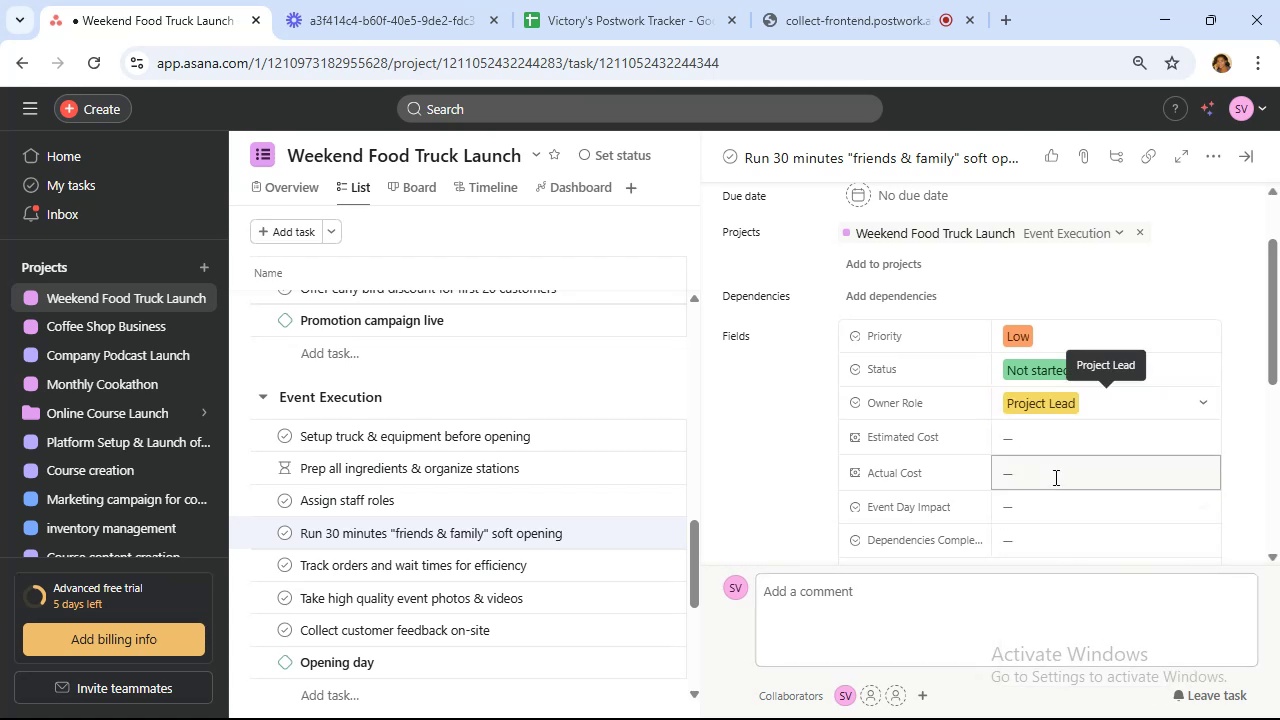 
left_click([1044, 439])
 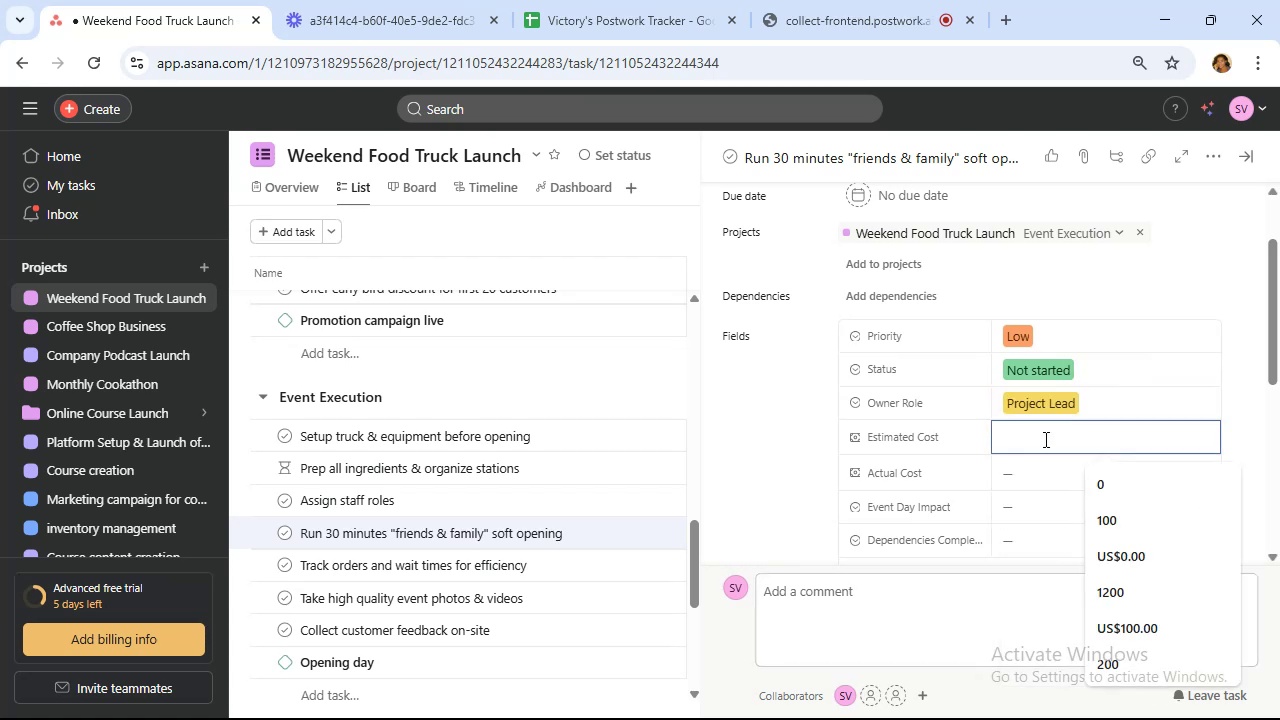 
key(0)
 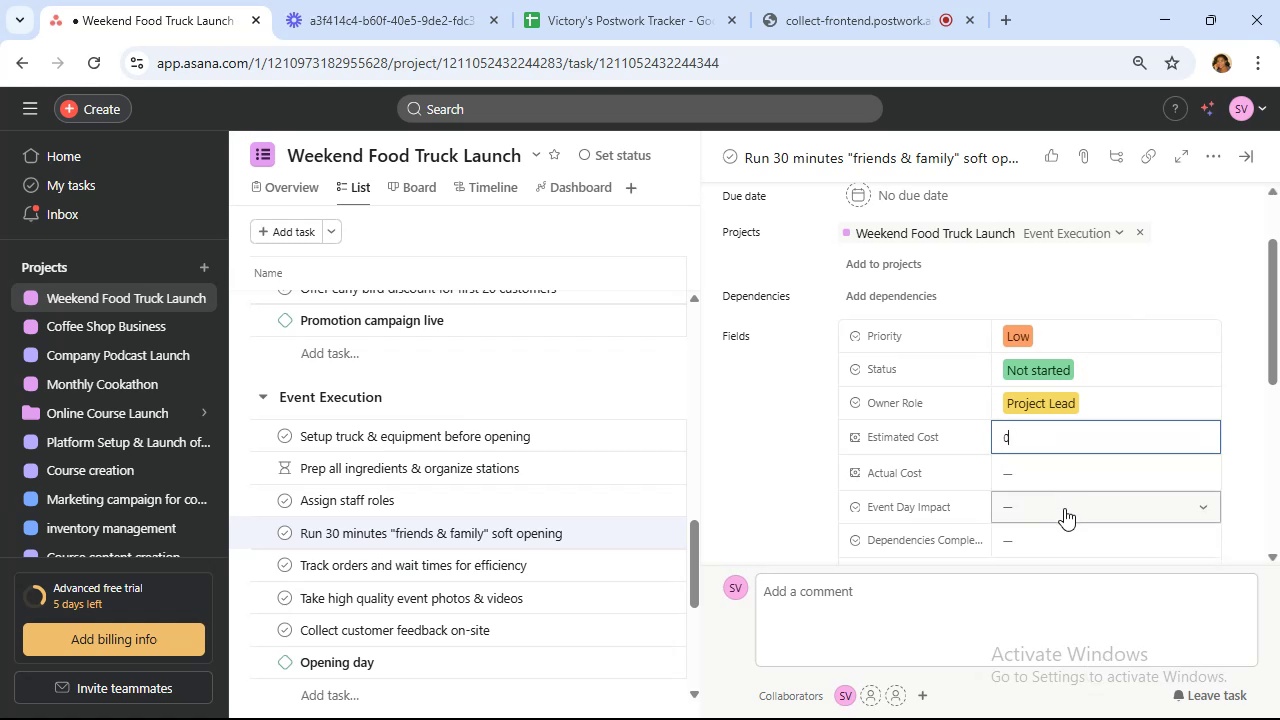 
left_click([1064, 508])
 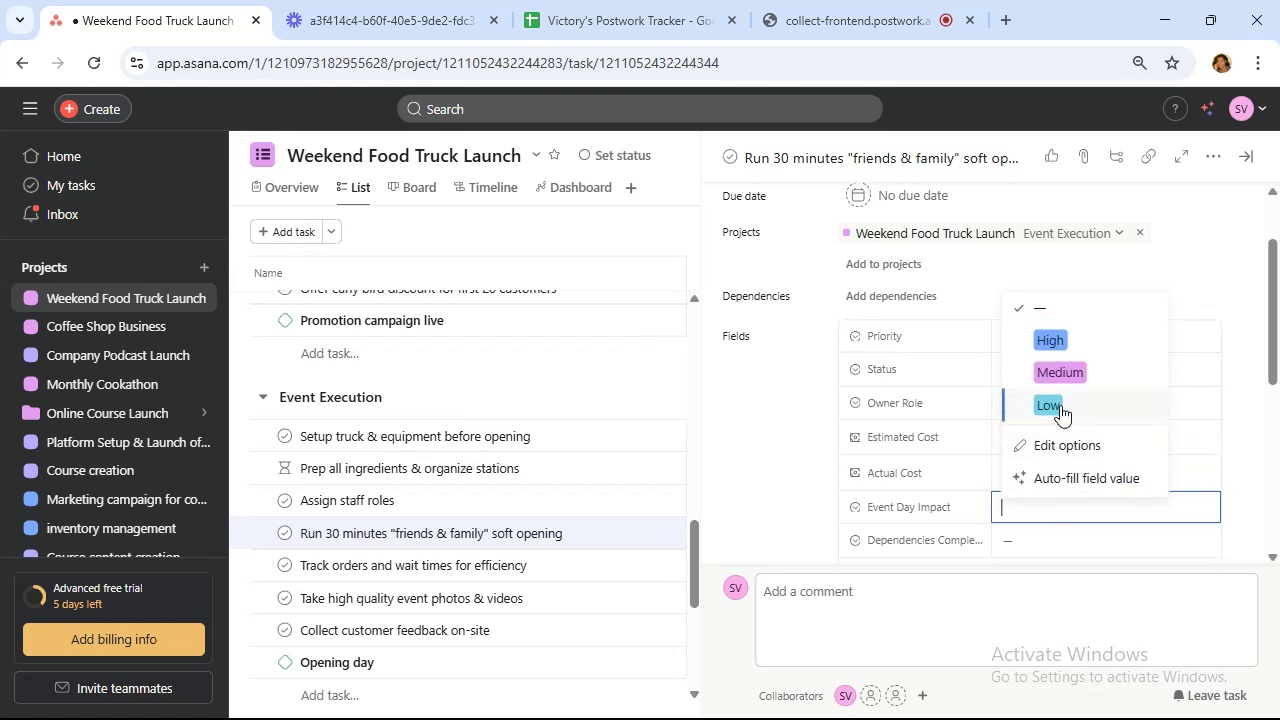 
left_click([1066, 368])
 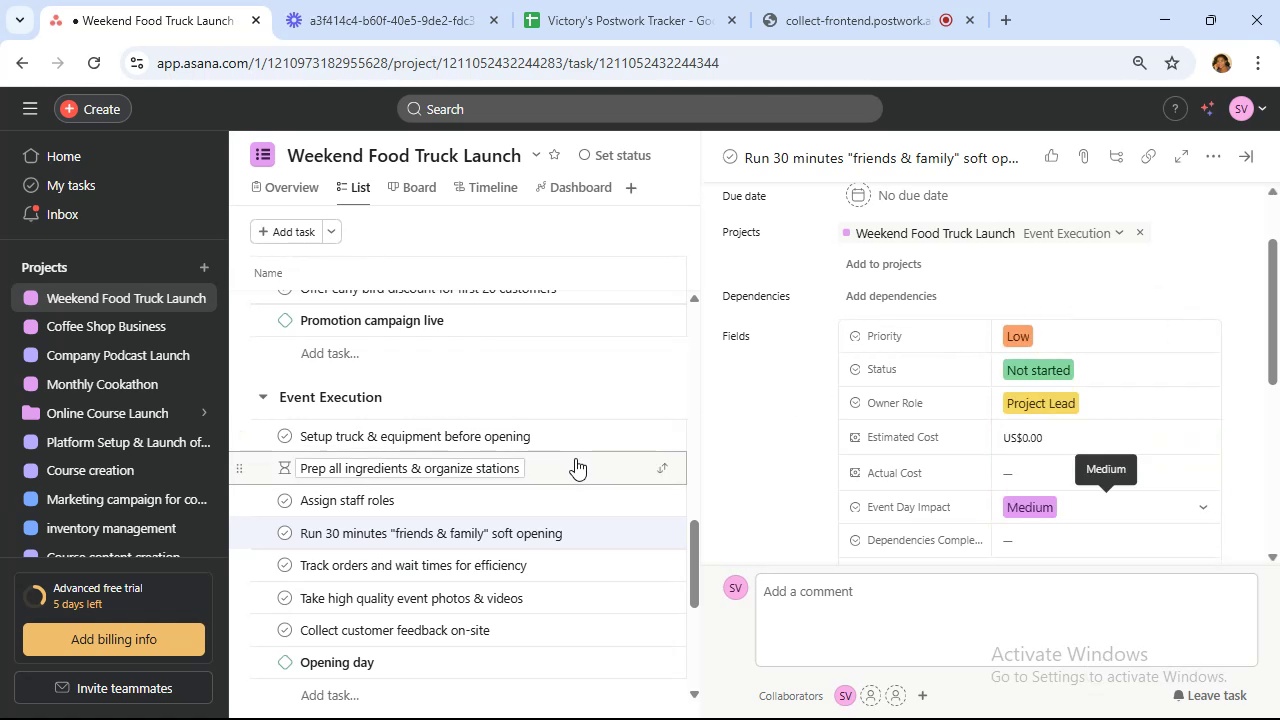 
scroll: coordinate [575, 458], scroll_direction: down, amount: 2.0
 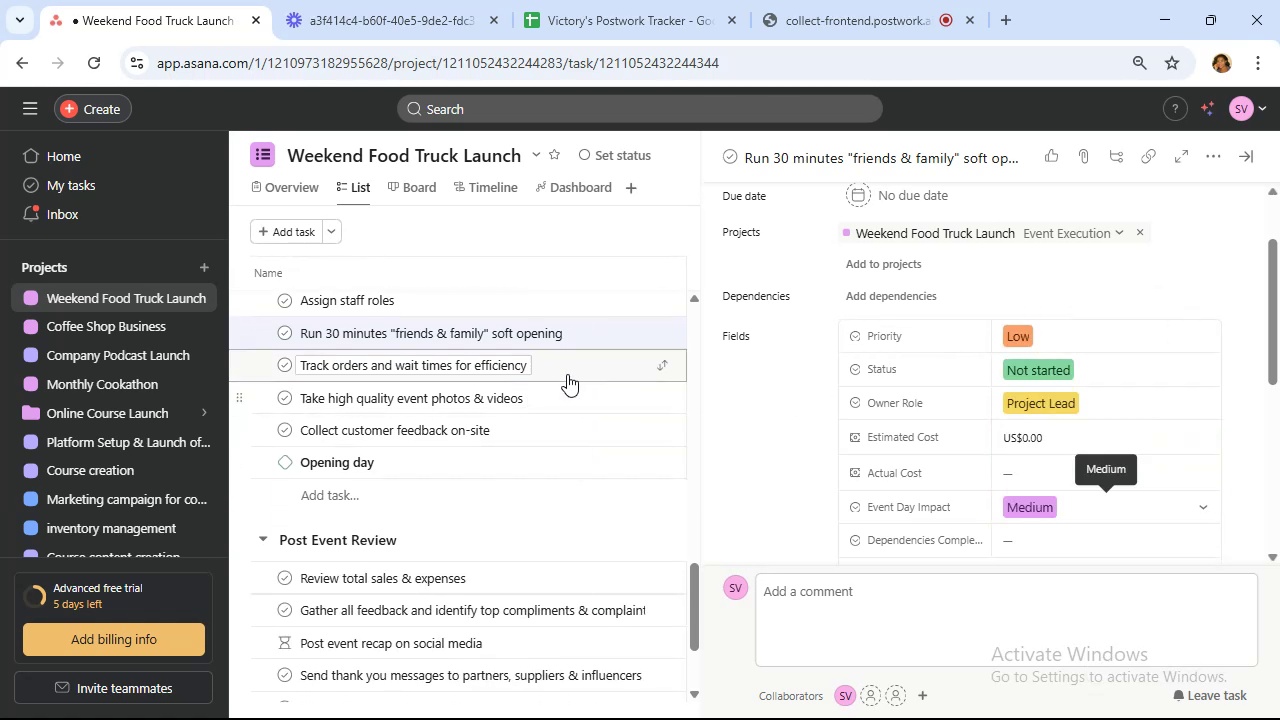 
left_click([567, 368])
 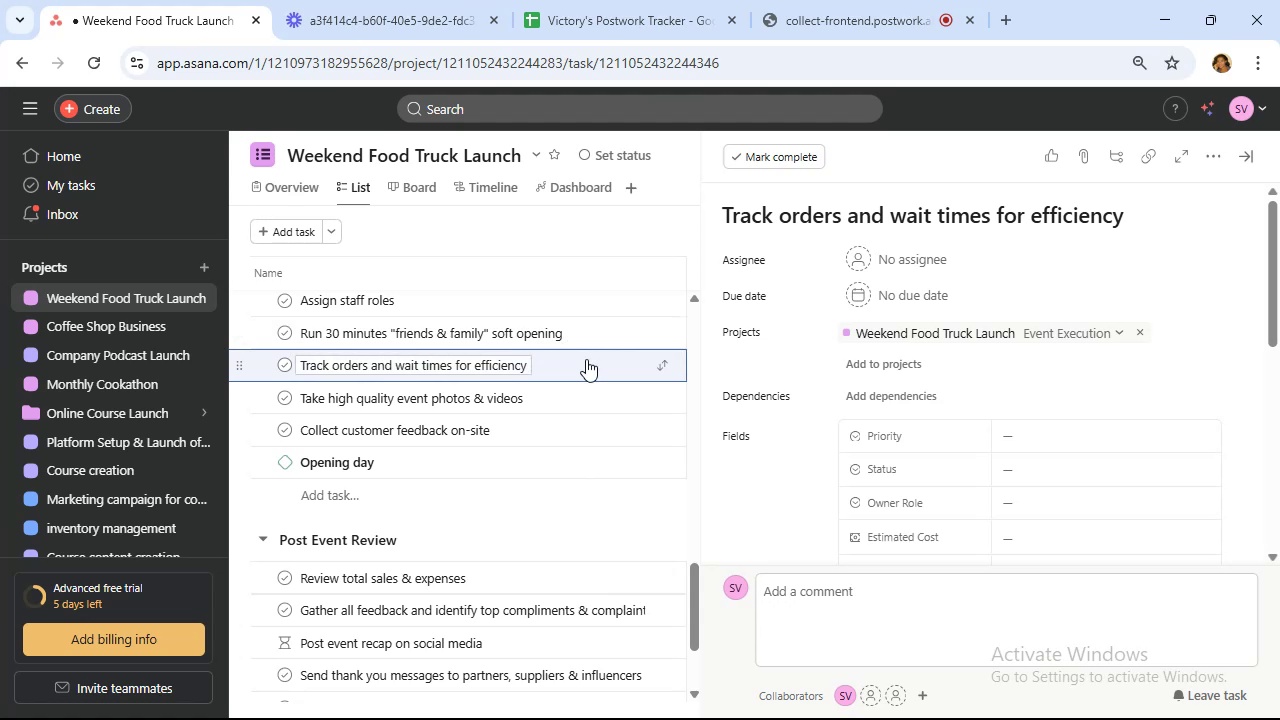 
wait(10.03)
 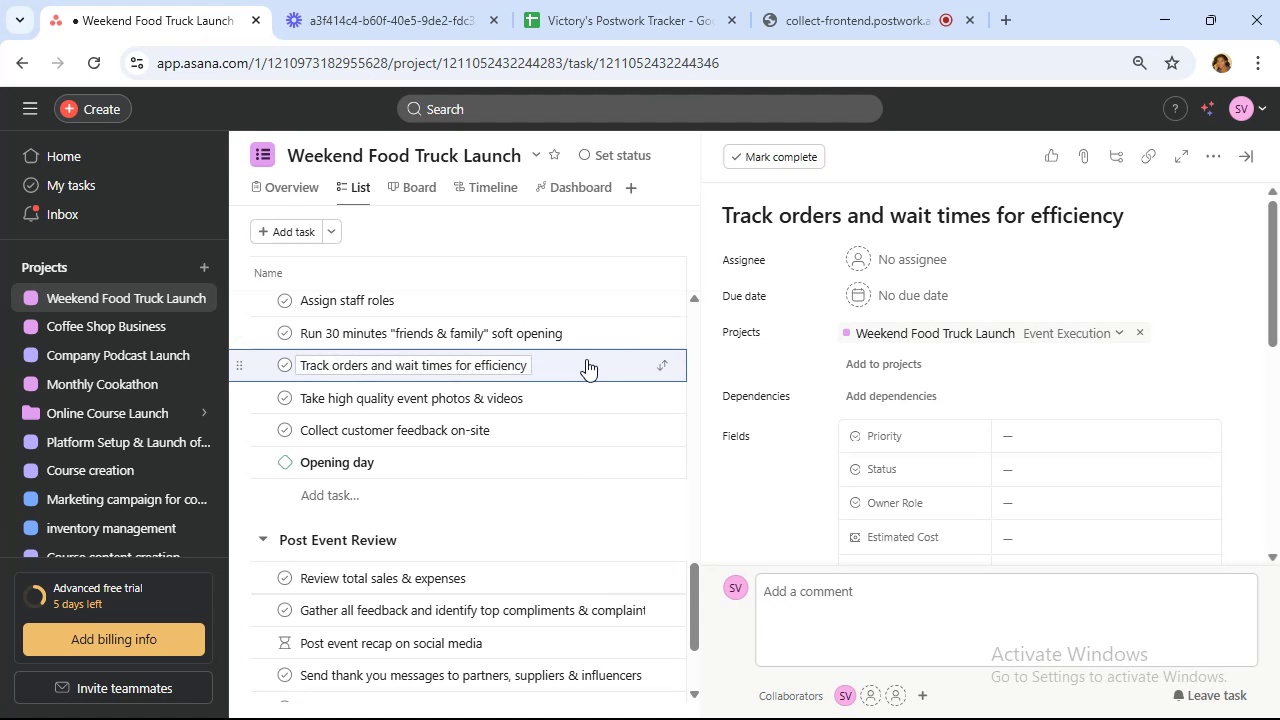 
left_click([1033, 444])
 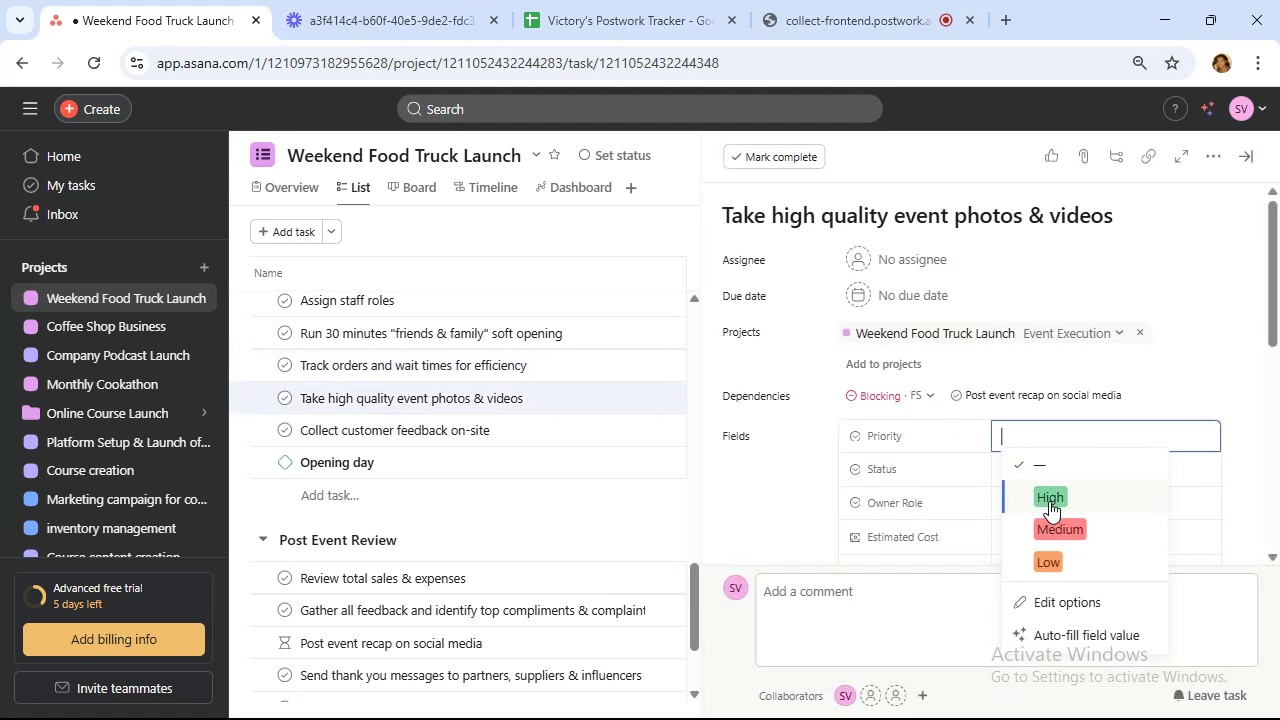 
left_click([1048, 502])
 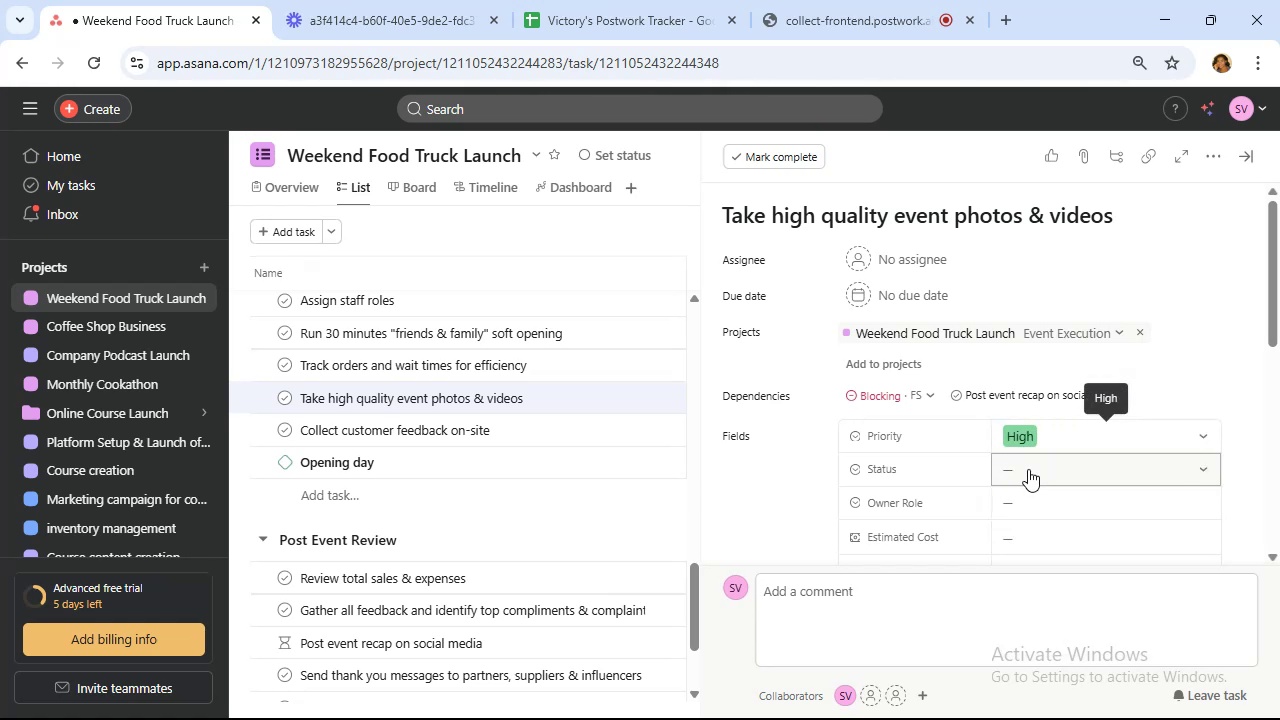 
left_click([1024, 438])
 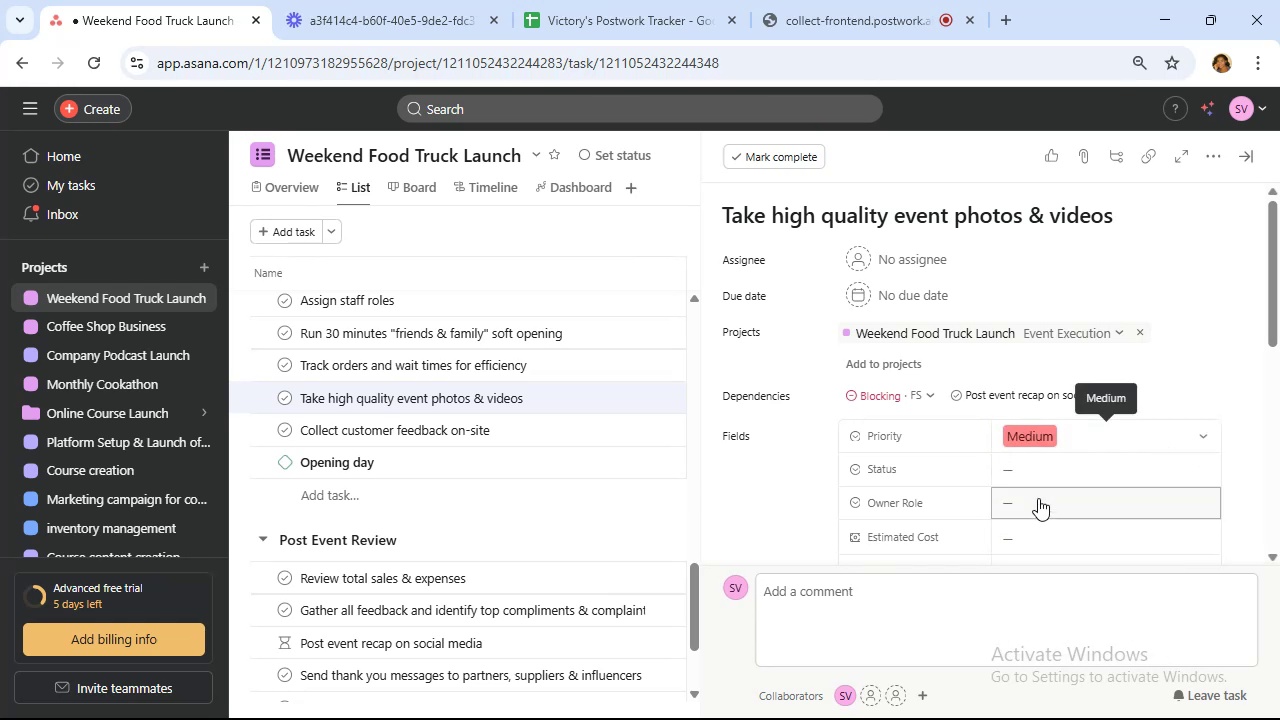 
left_click([1035, 477])
 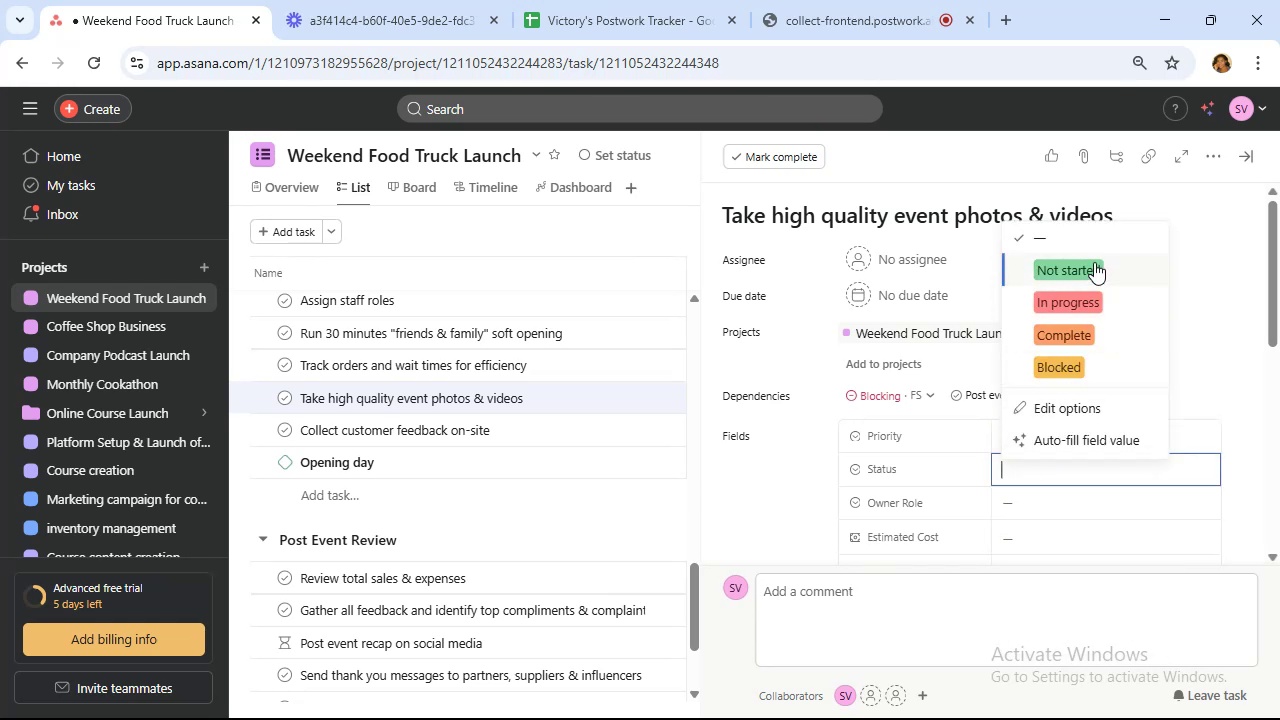 
left_click([1096, 268])
 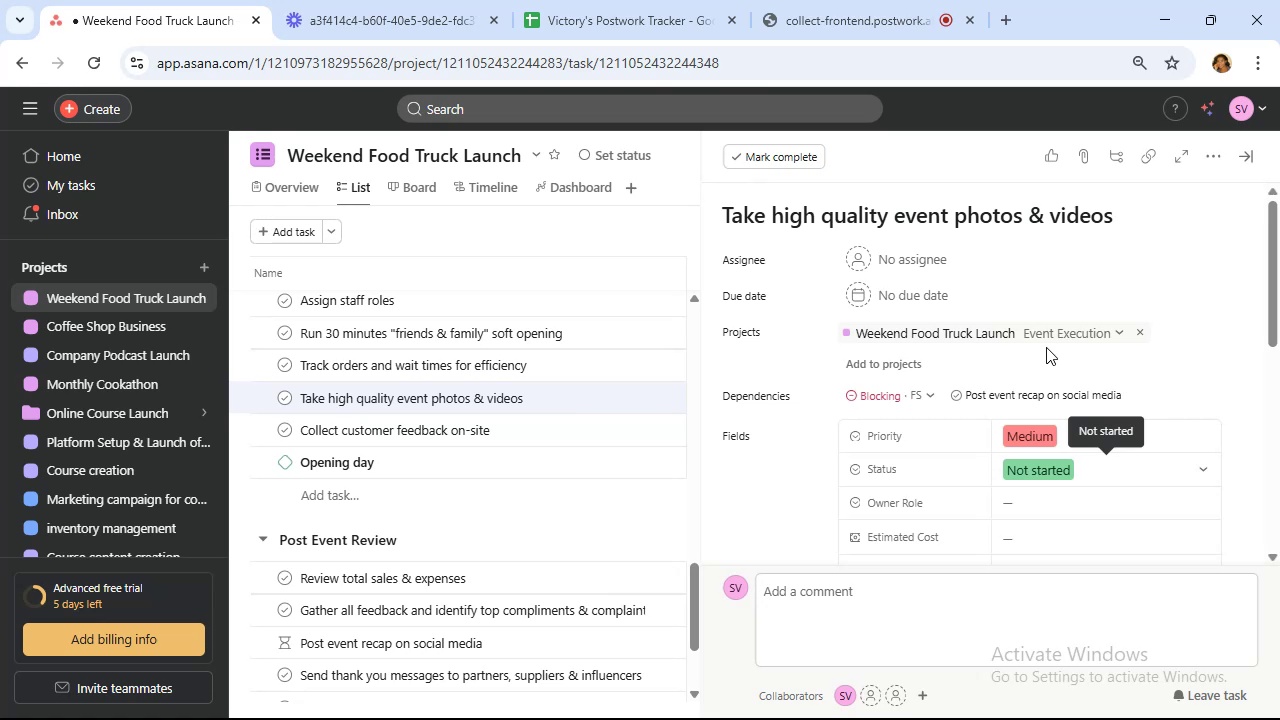 
scroll: coordinate [1044, 350], scroll_direction: down, amount: 1.0
 